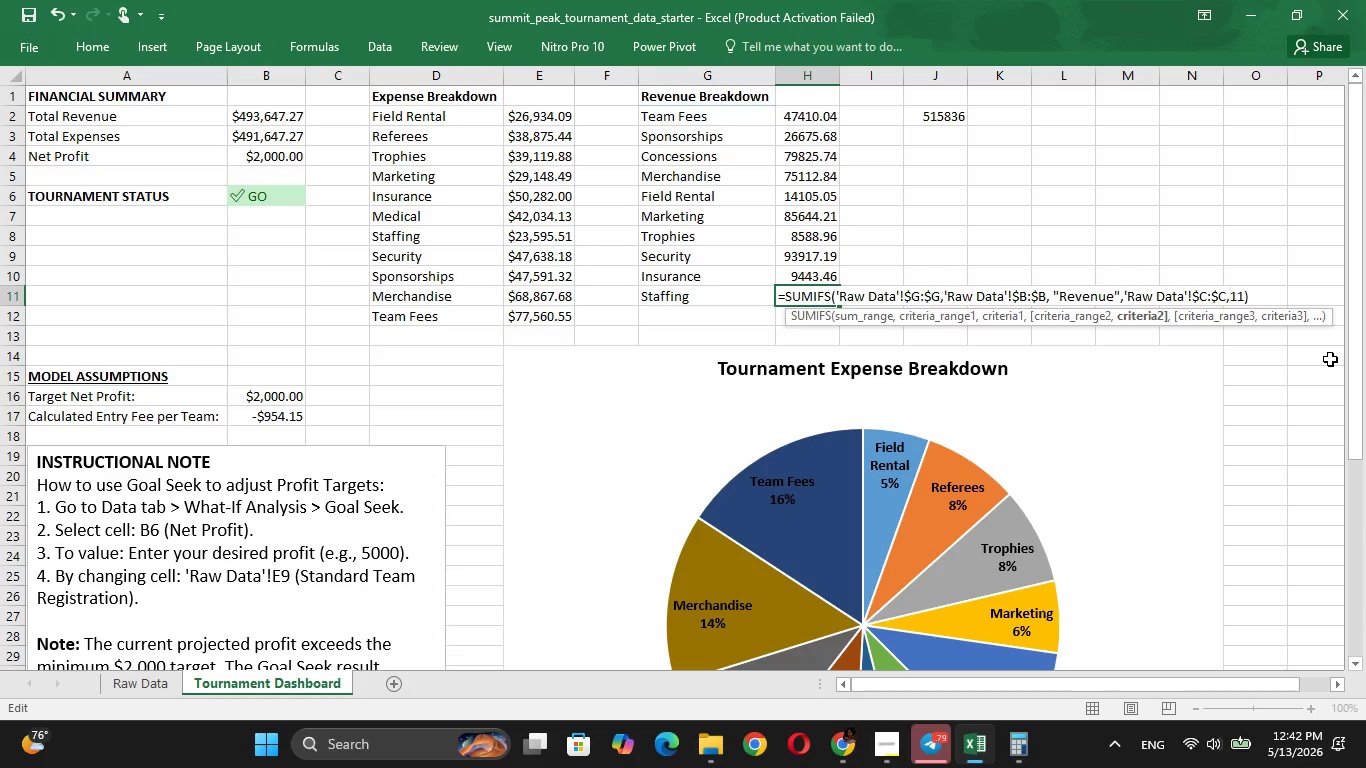 
key(Space)
 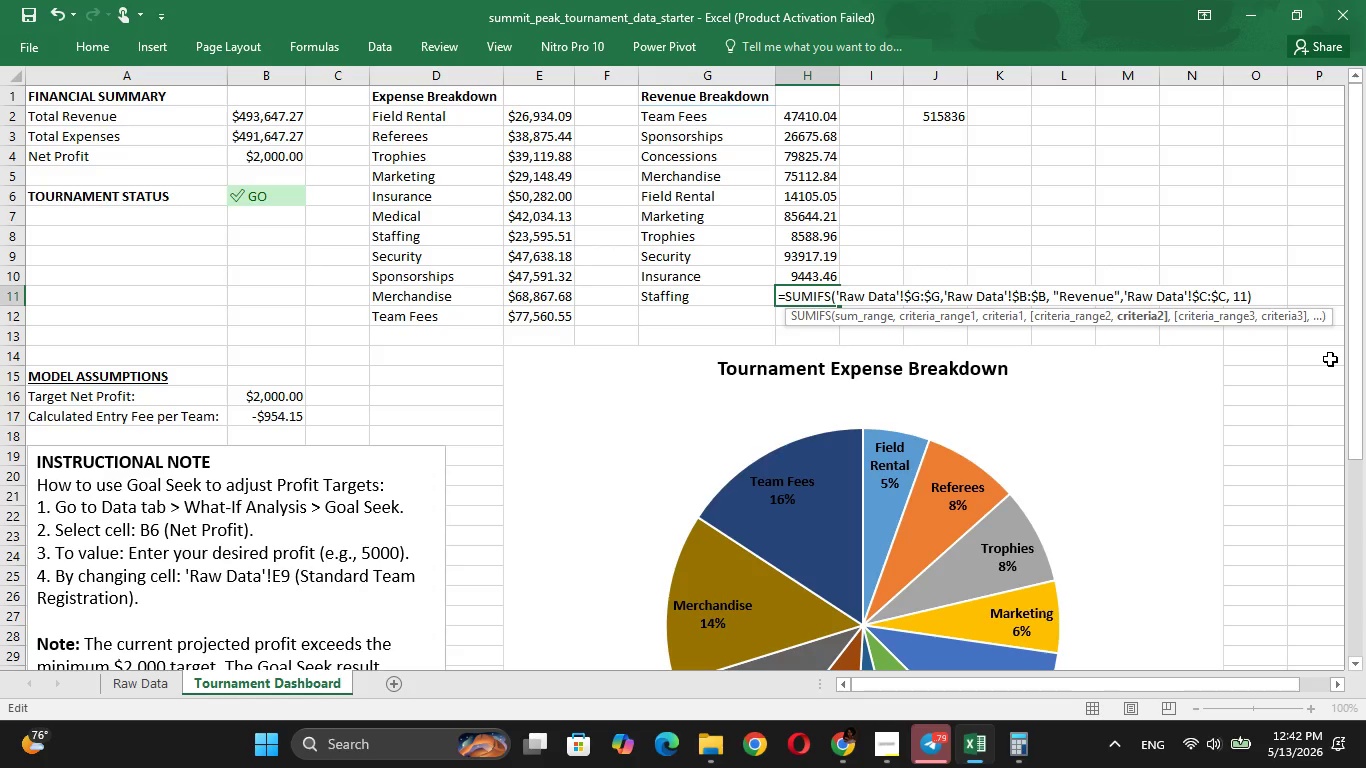 
key(CapsLock)
 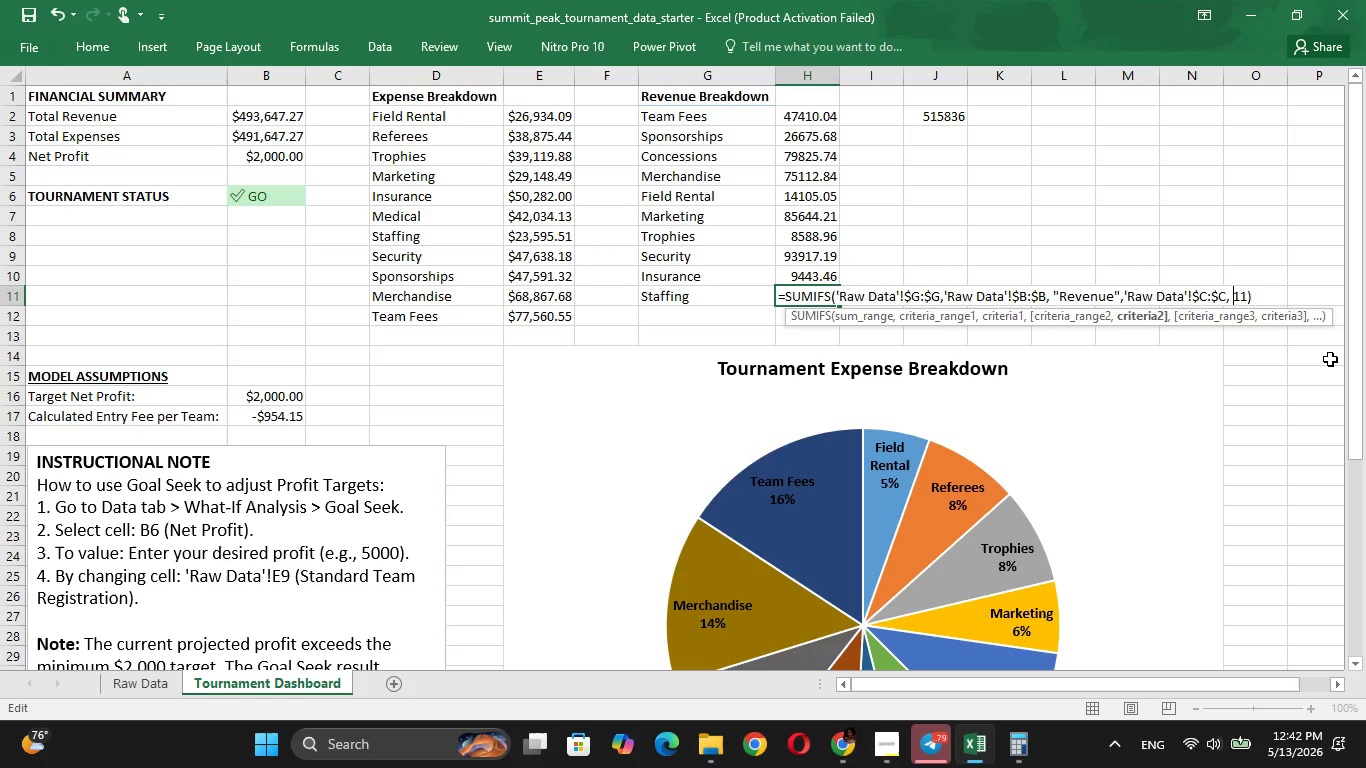 
key(CapsLock)
 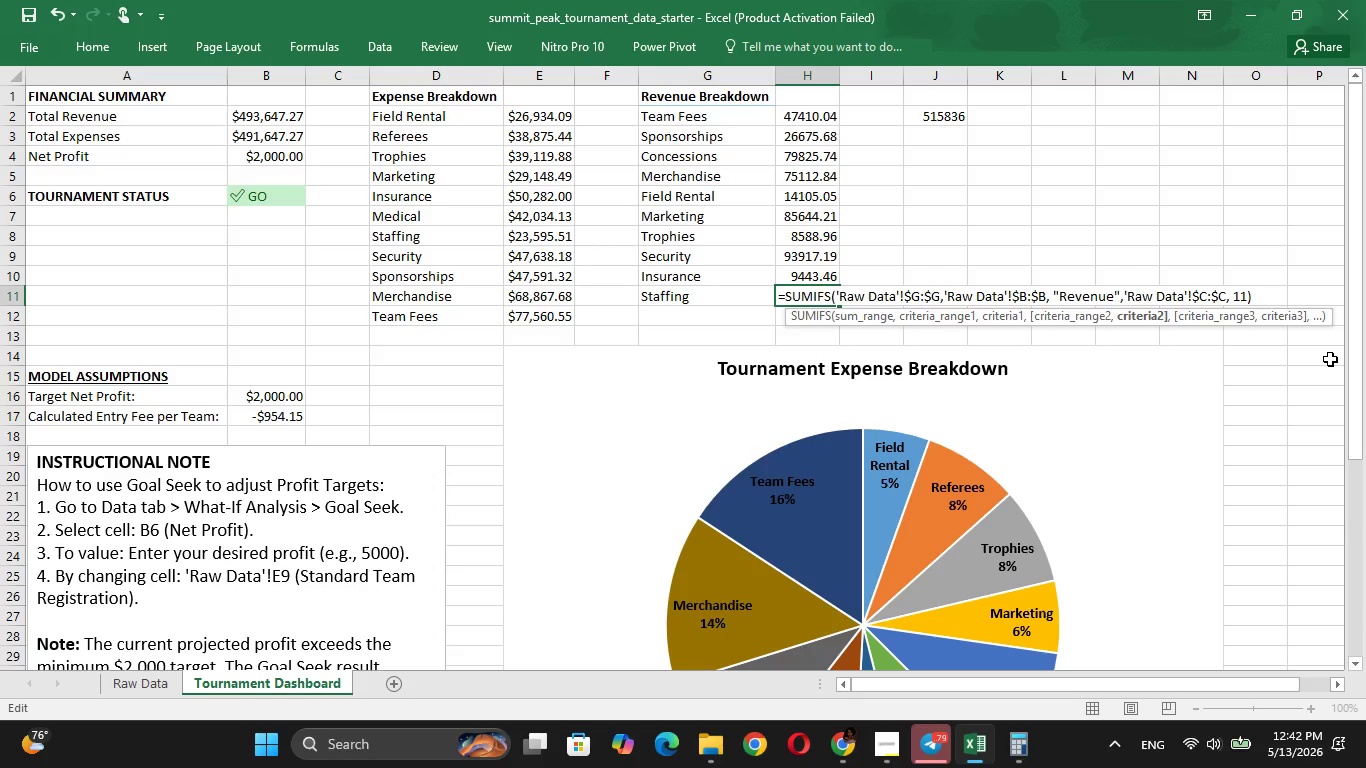 
key(G)
 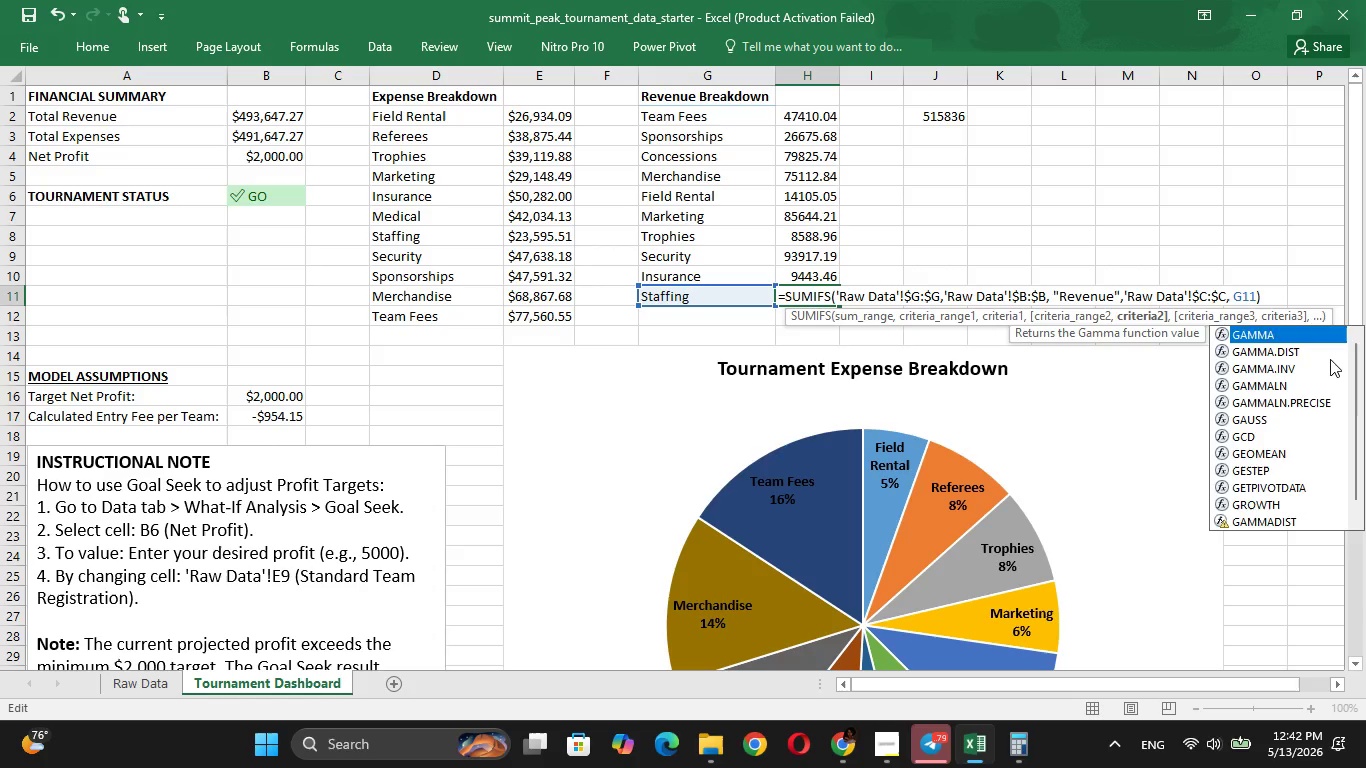 
key(ArrowRight)
 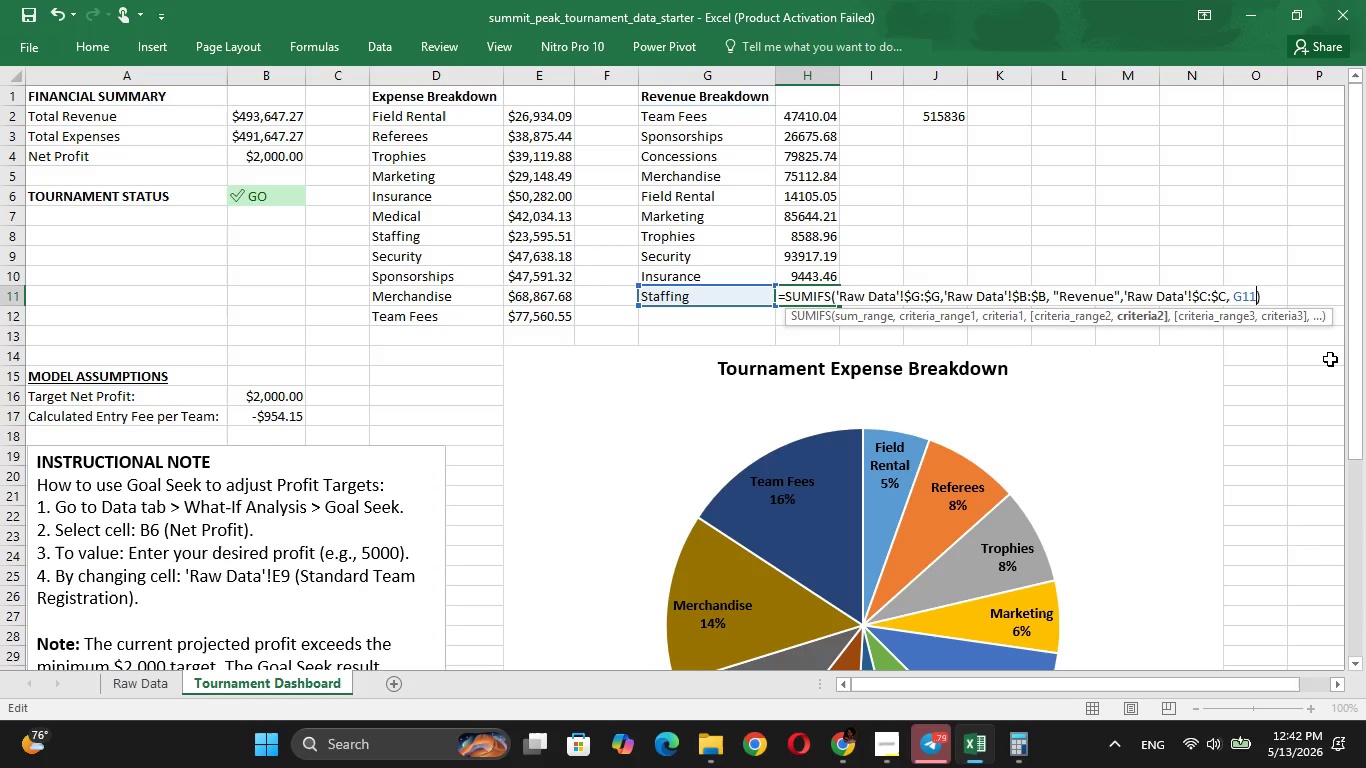 
key(ArrowRight)
 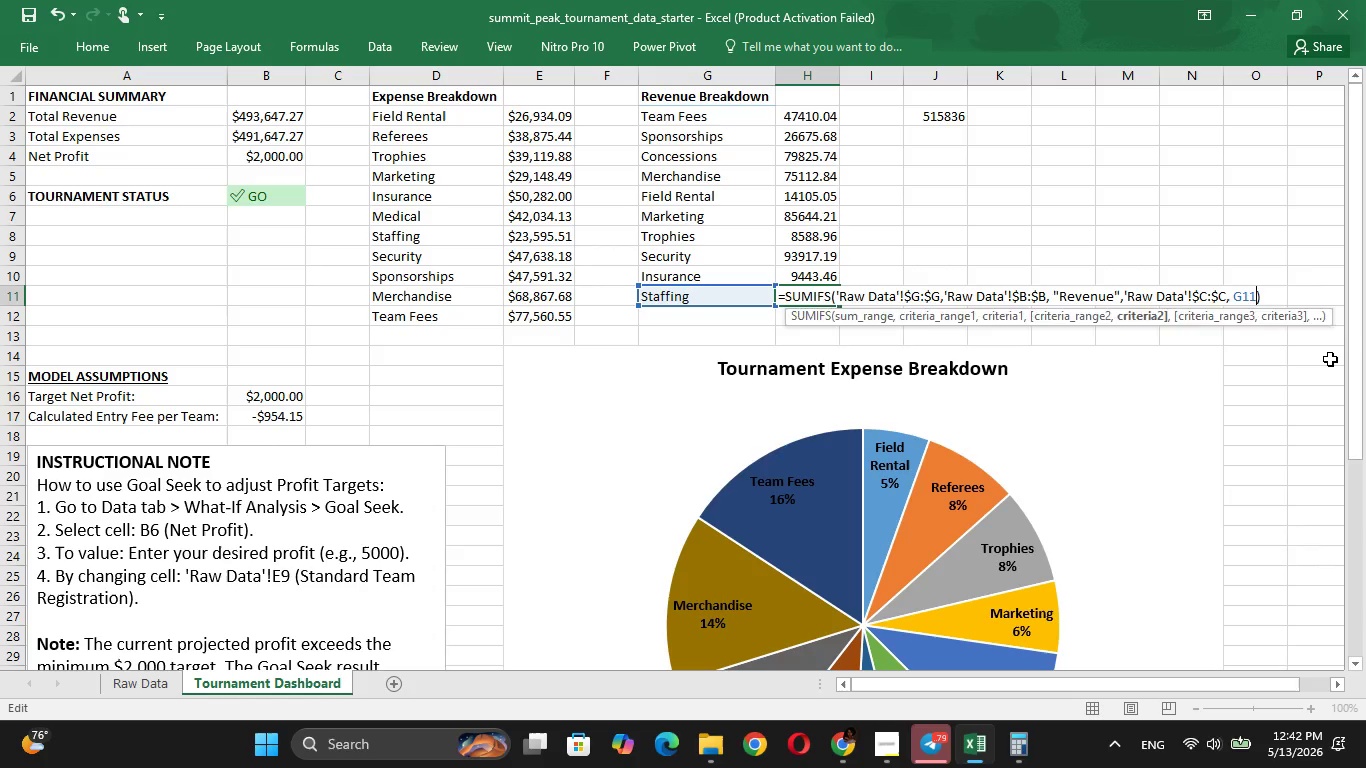 
key(ArrowRight)
 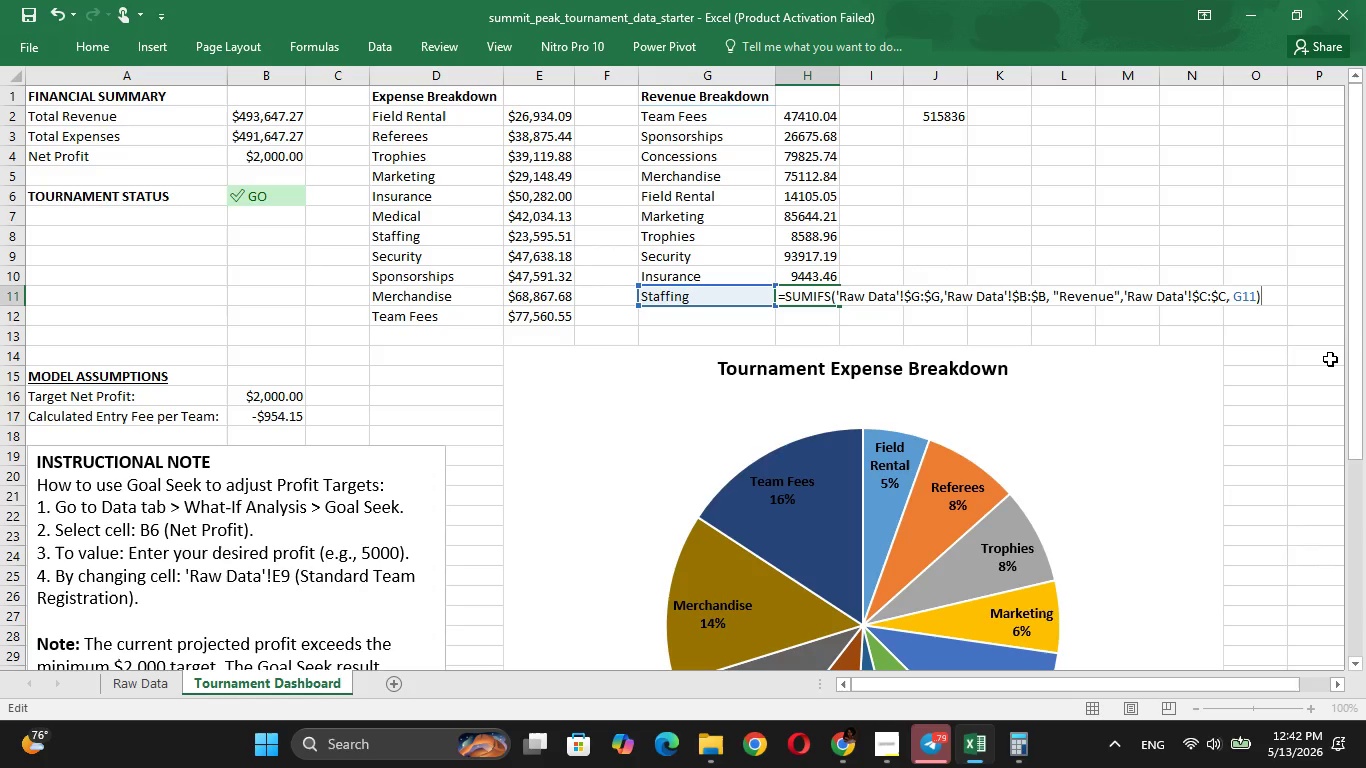 
key(Enter)
 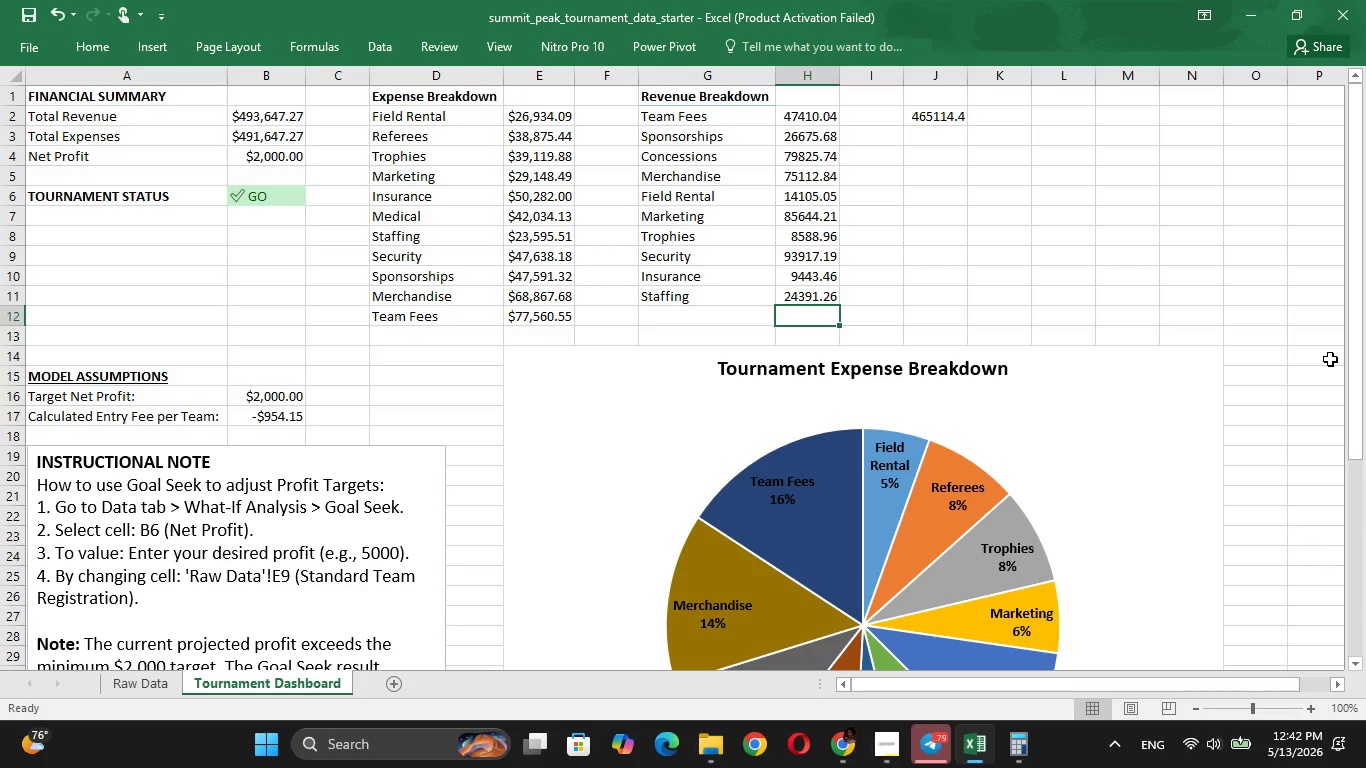 
key(ArrowUp)
 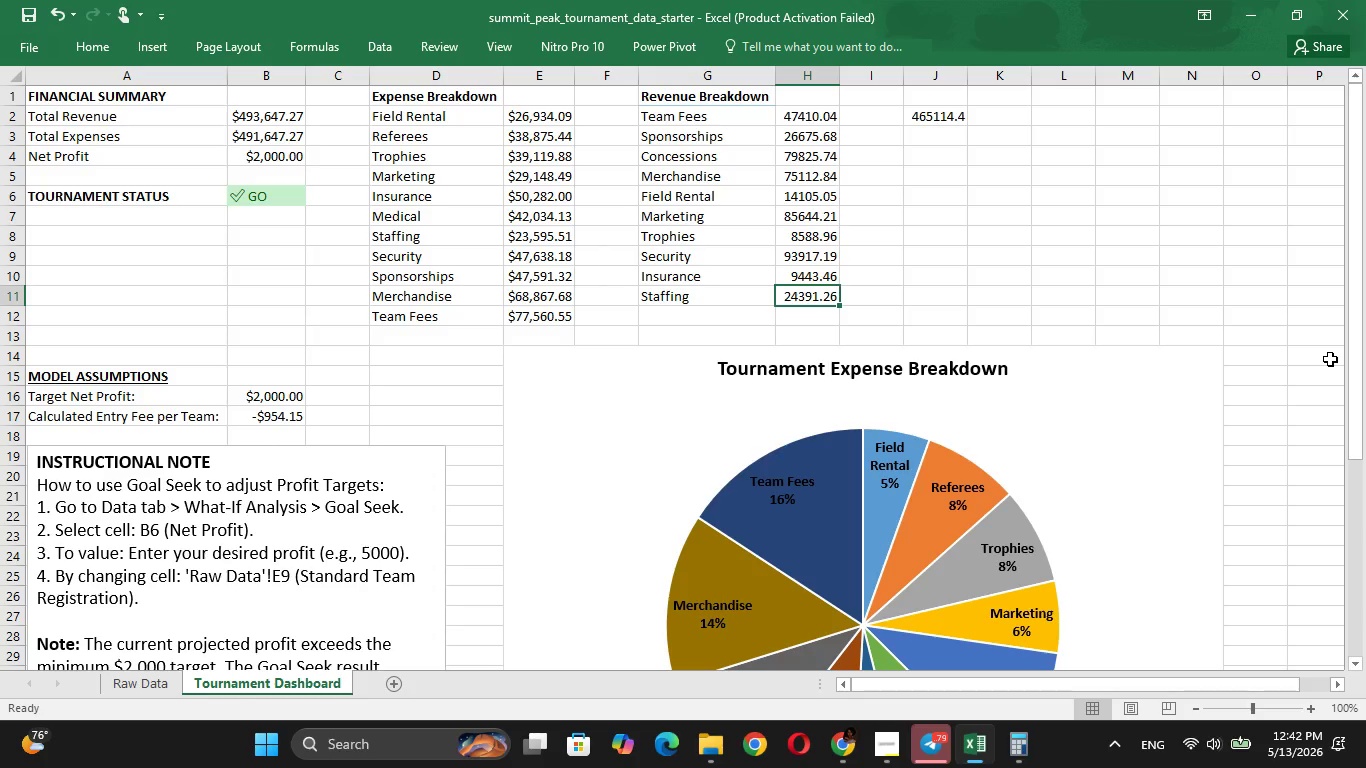 
key(ArrowUp)
 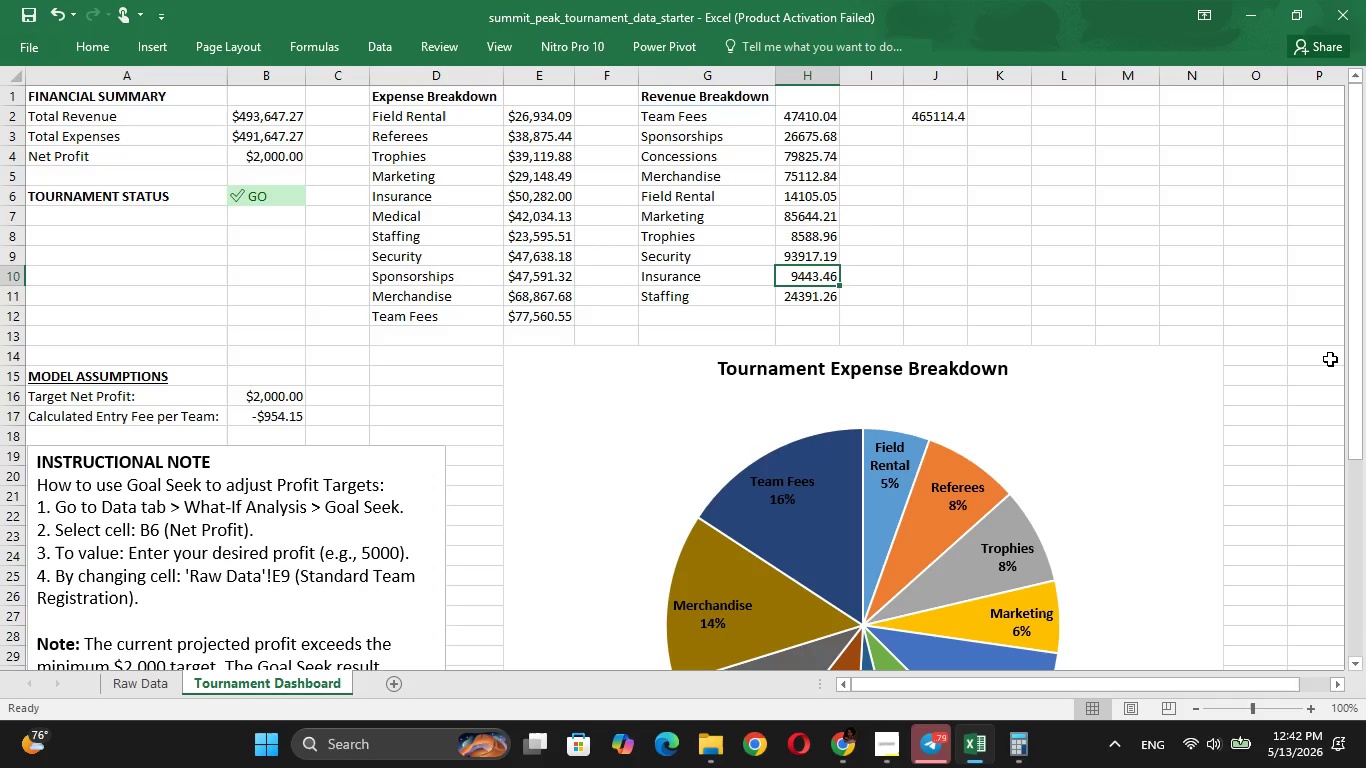 
key(ArrowUp)
 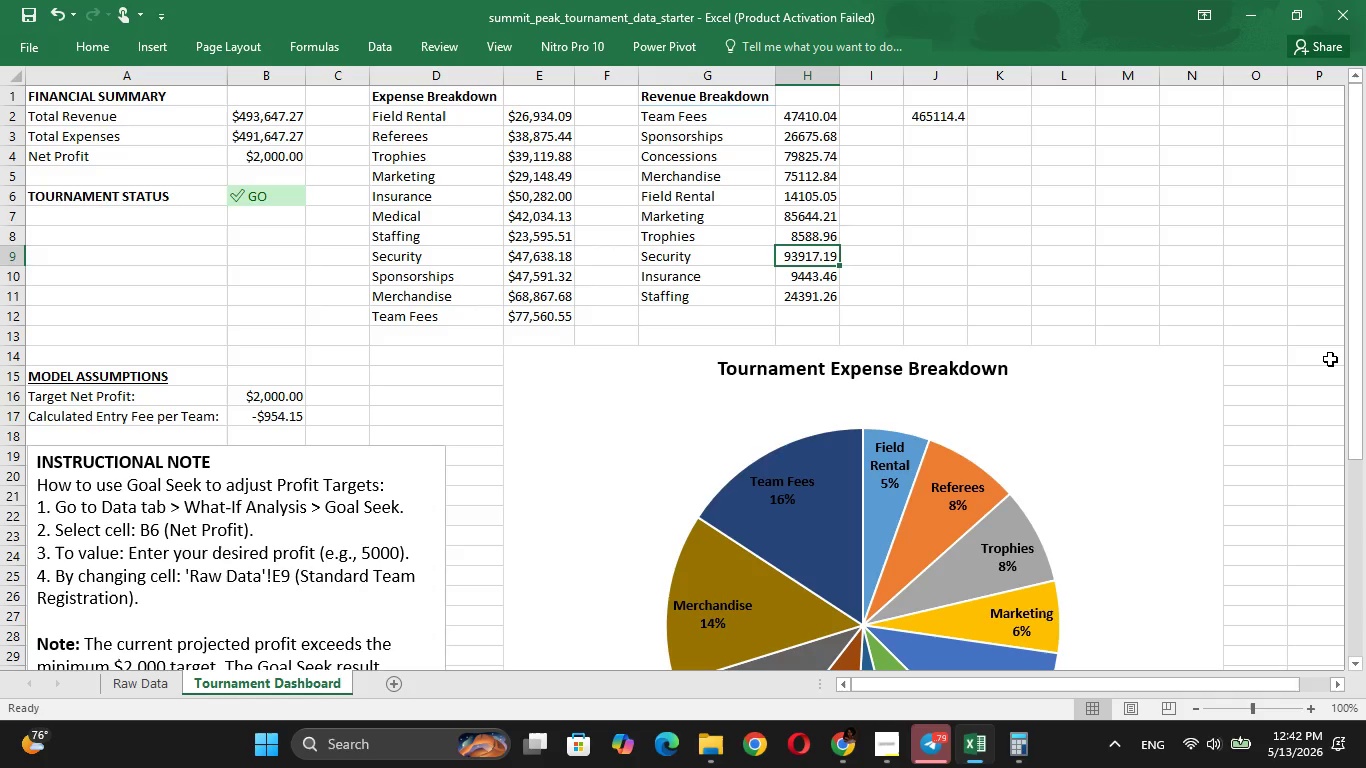 
key(ArrowUp)
 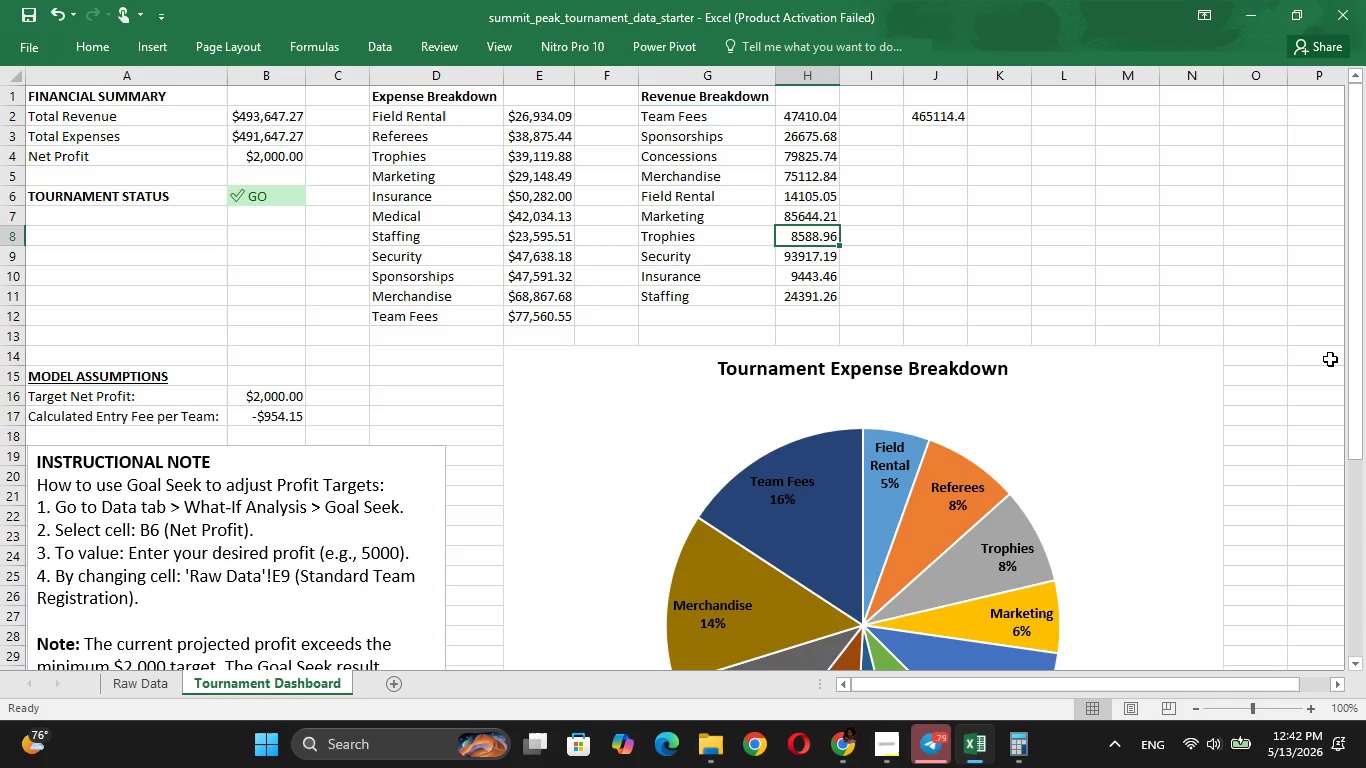 
key(ArrowUp)
 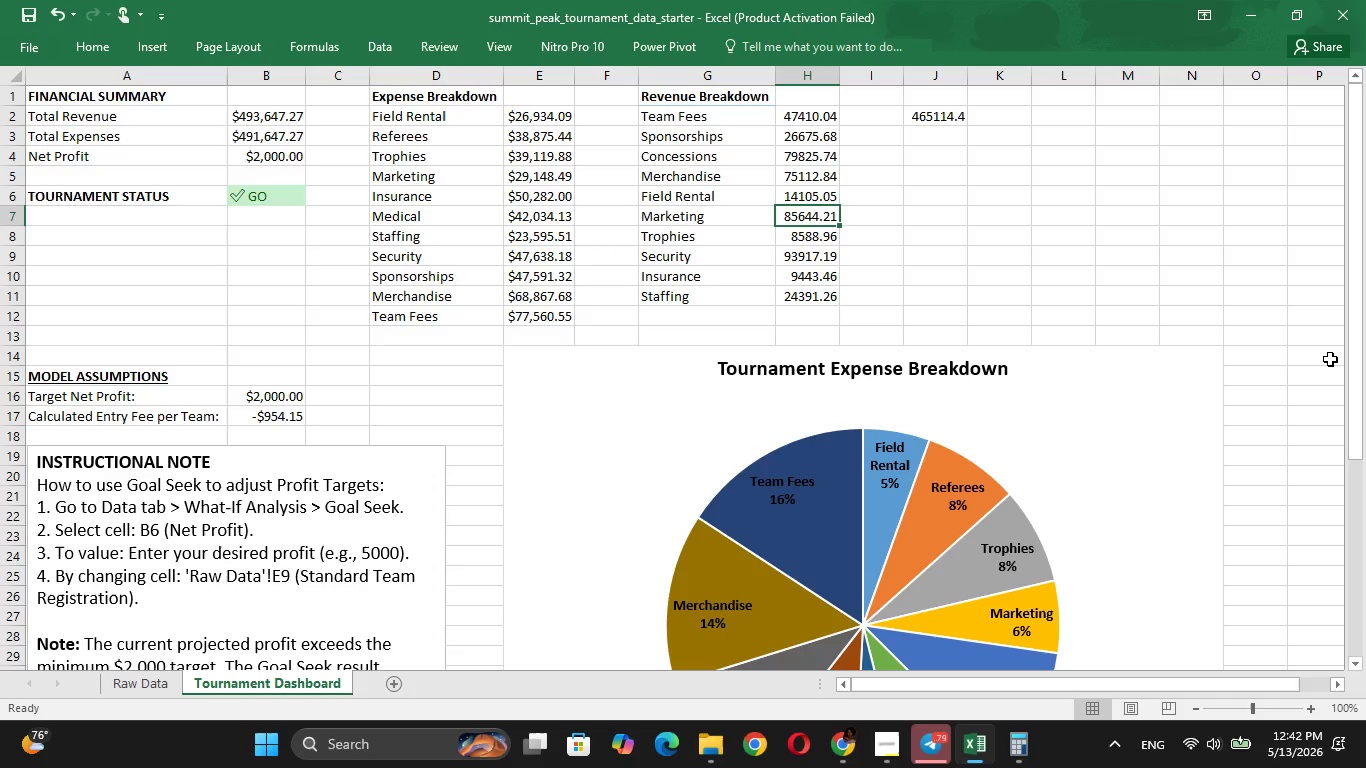 
key(ArrowUp)
 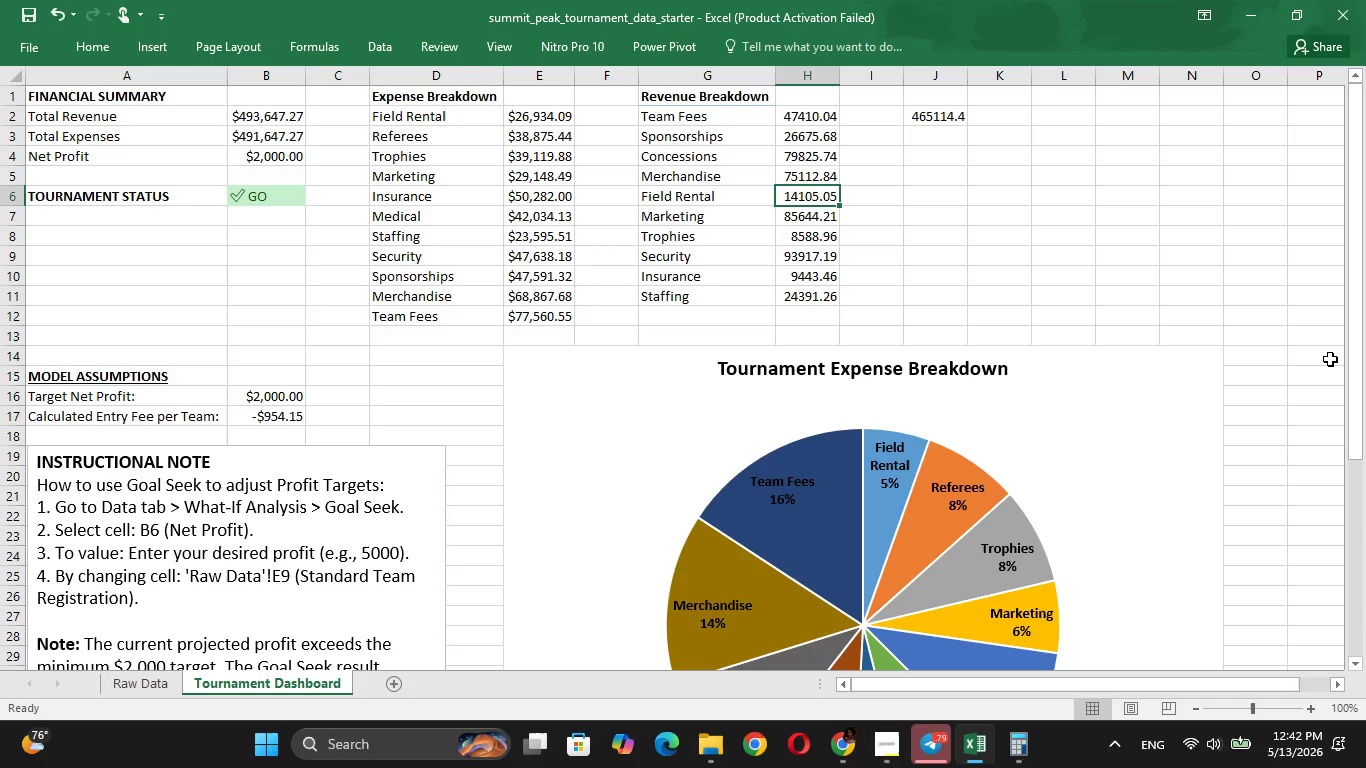 
key(ArrowUp)
 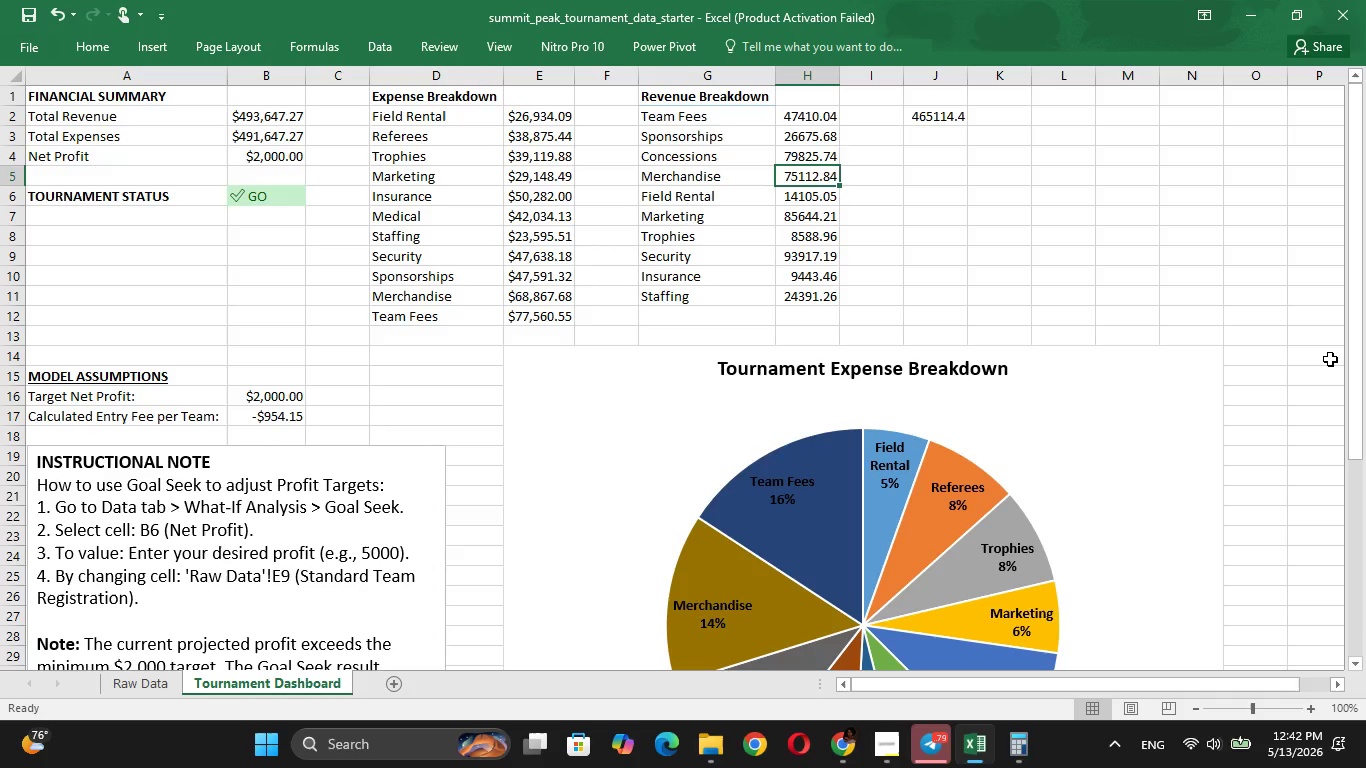 
key(ArrowUp)
 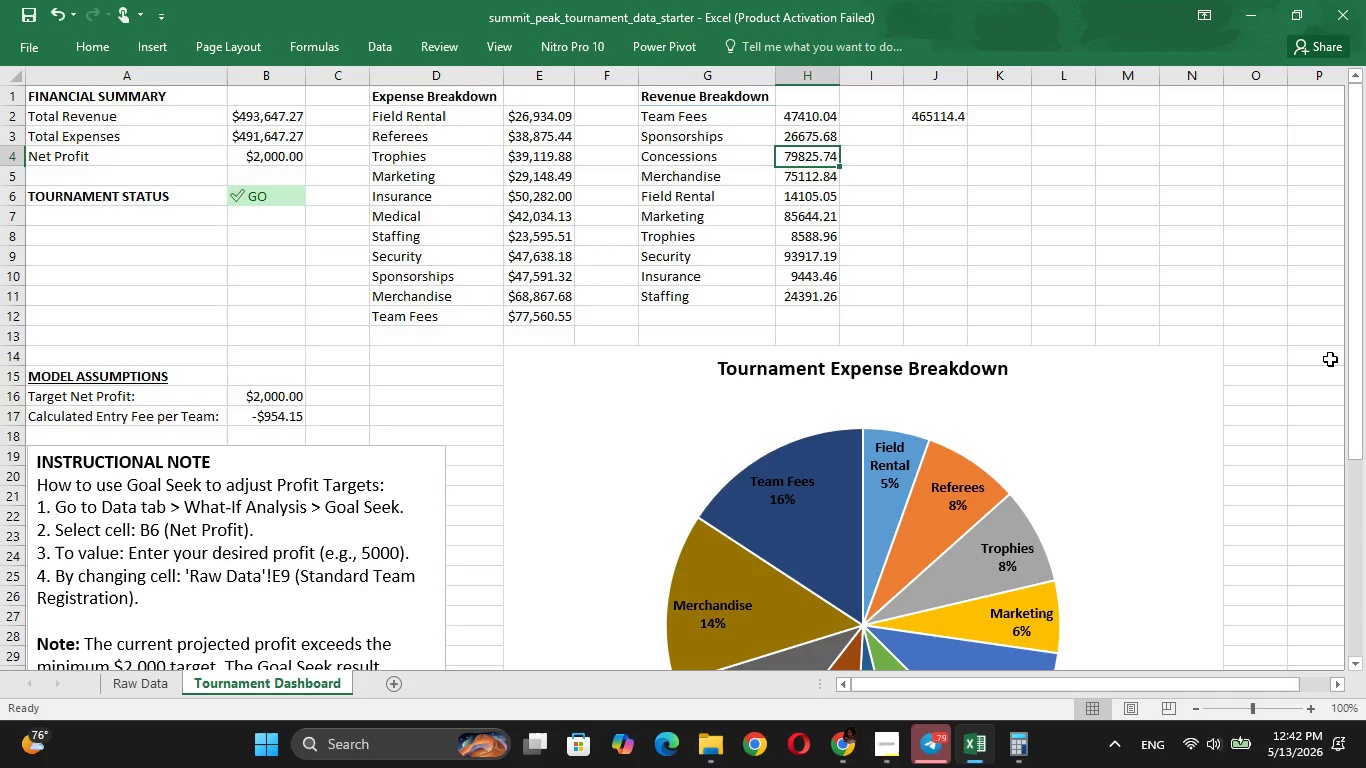 
key(ArrowUp)
 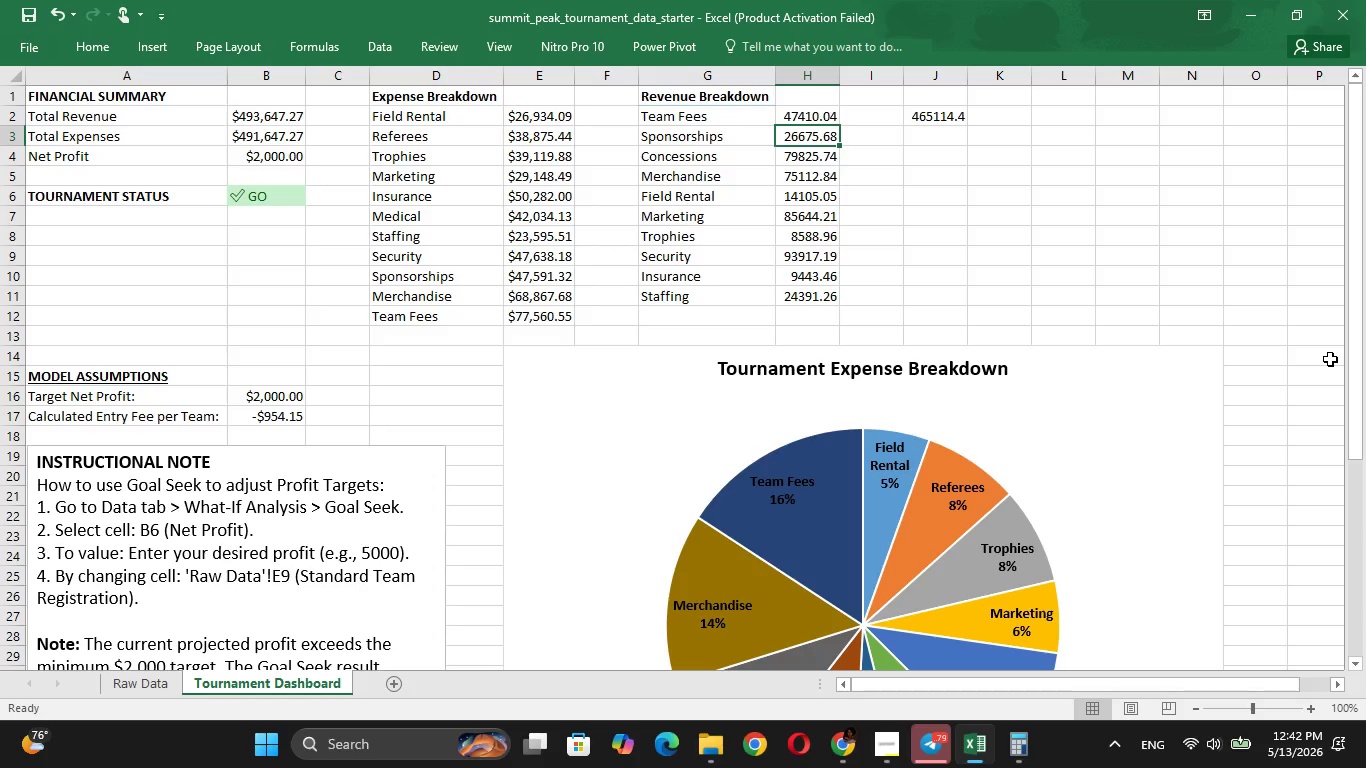 
key(ArrowUp)
 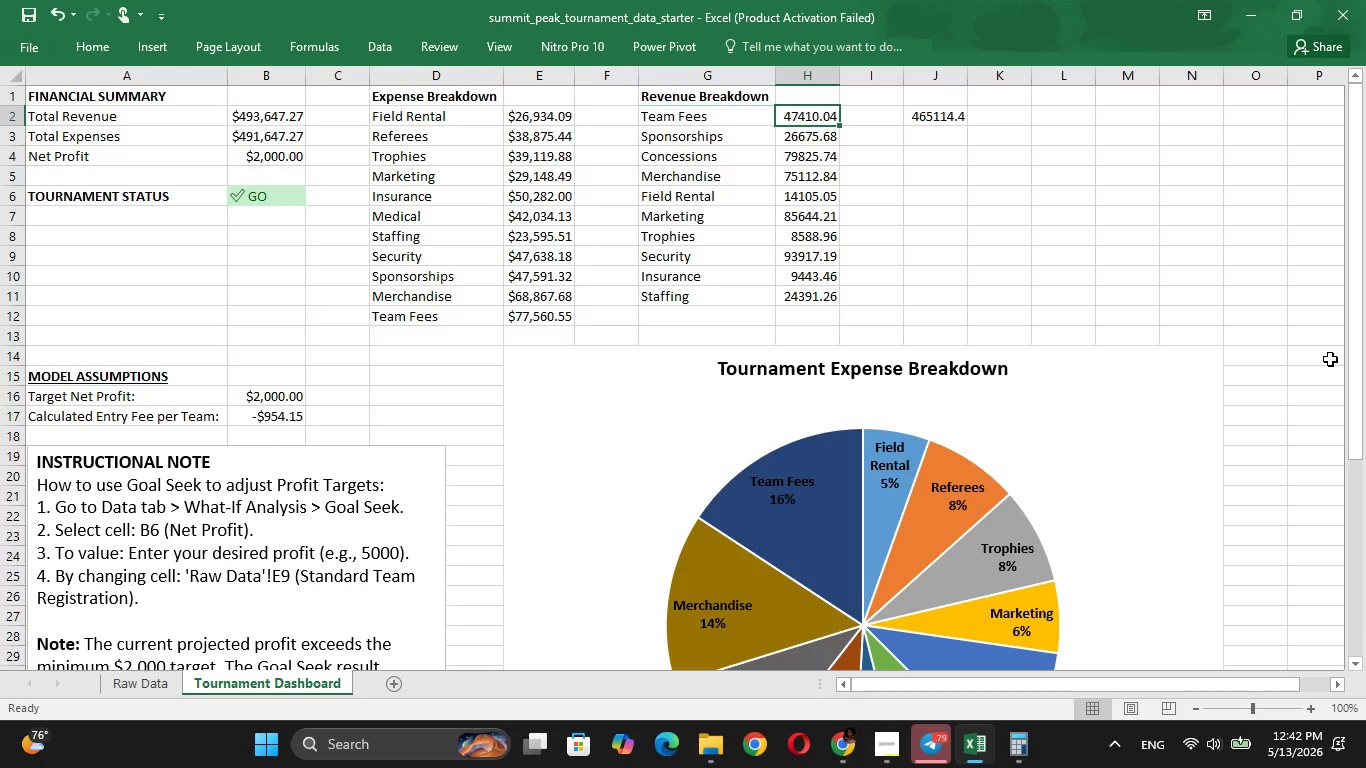 
hold_key(key=ShiftRight, duration=0.98)
 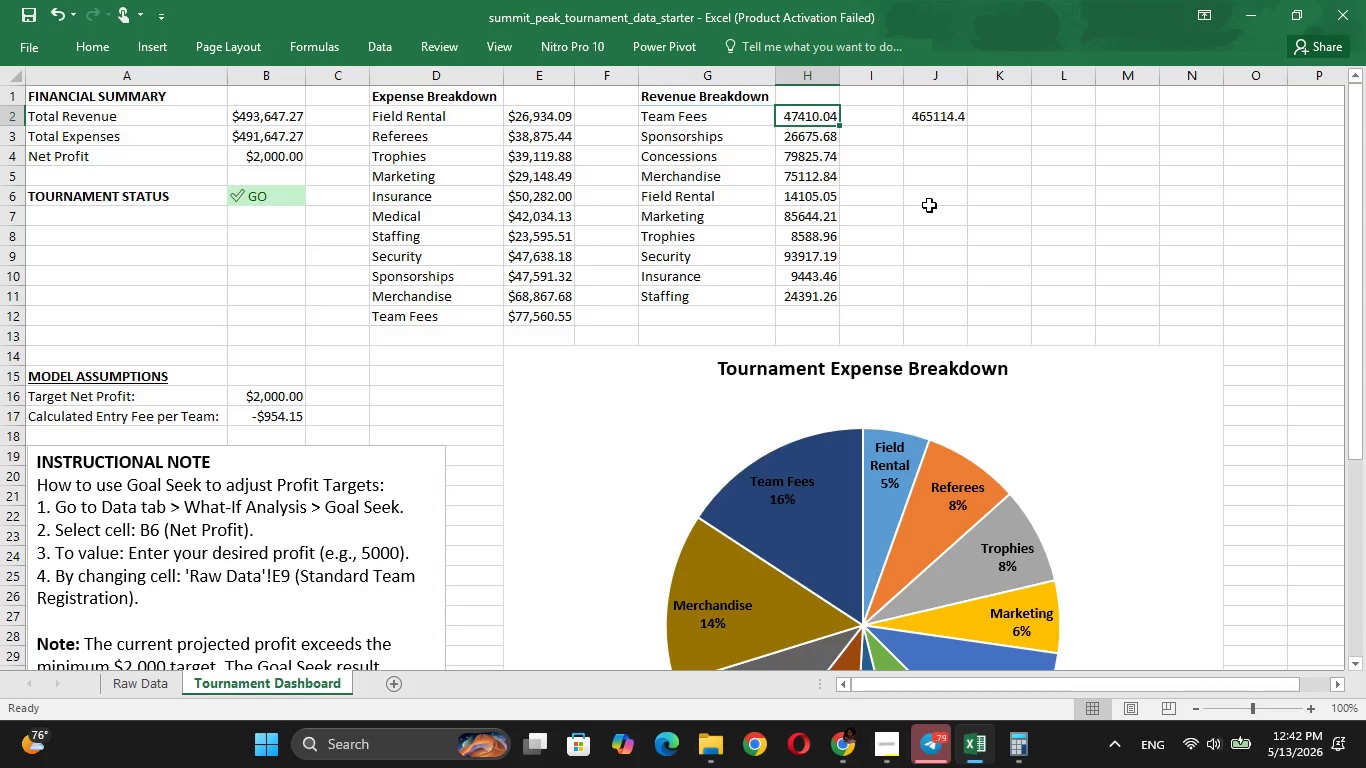 
hold_key(key=Enter, duration=0.34)
 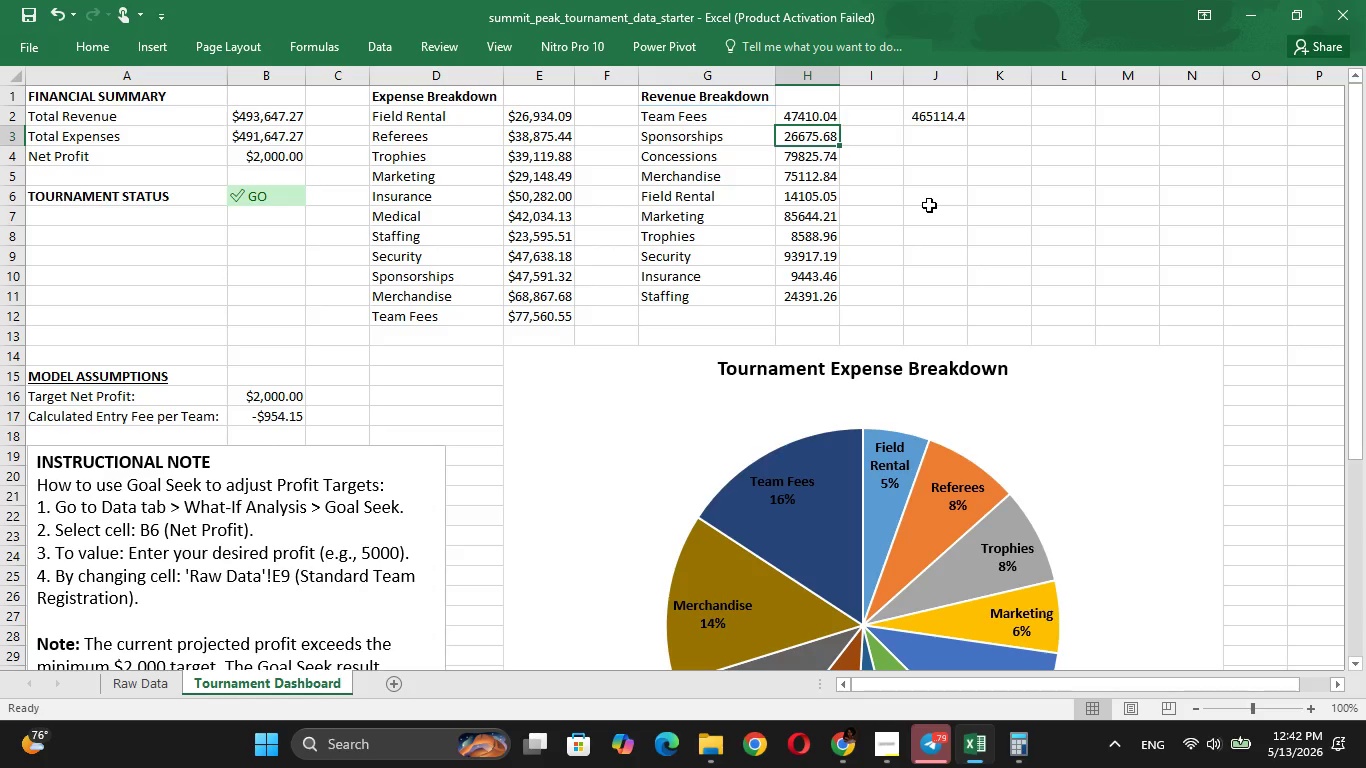 
key(ArrowUp)
 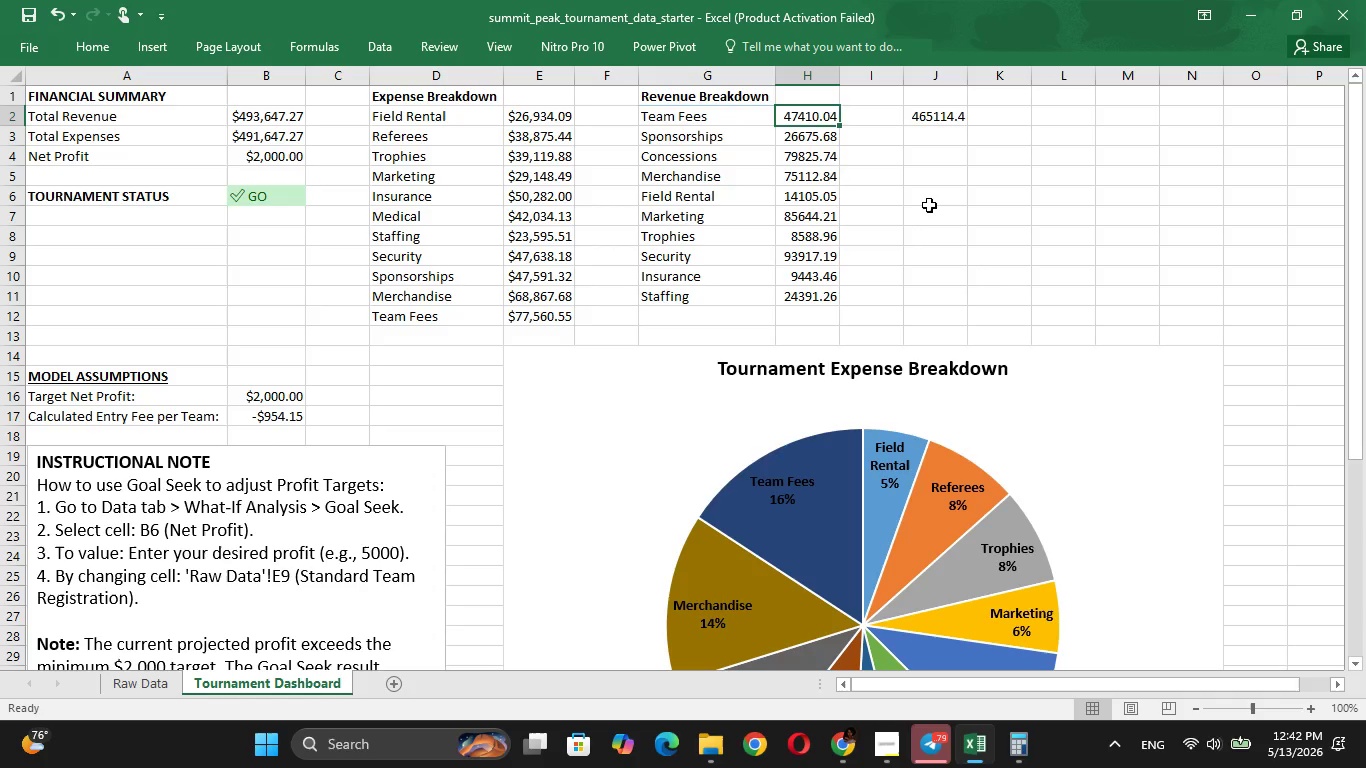 
key(ArrowDown)
 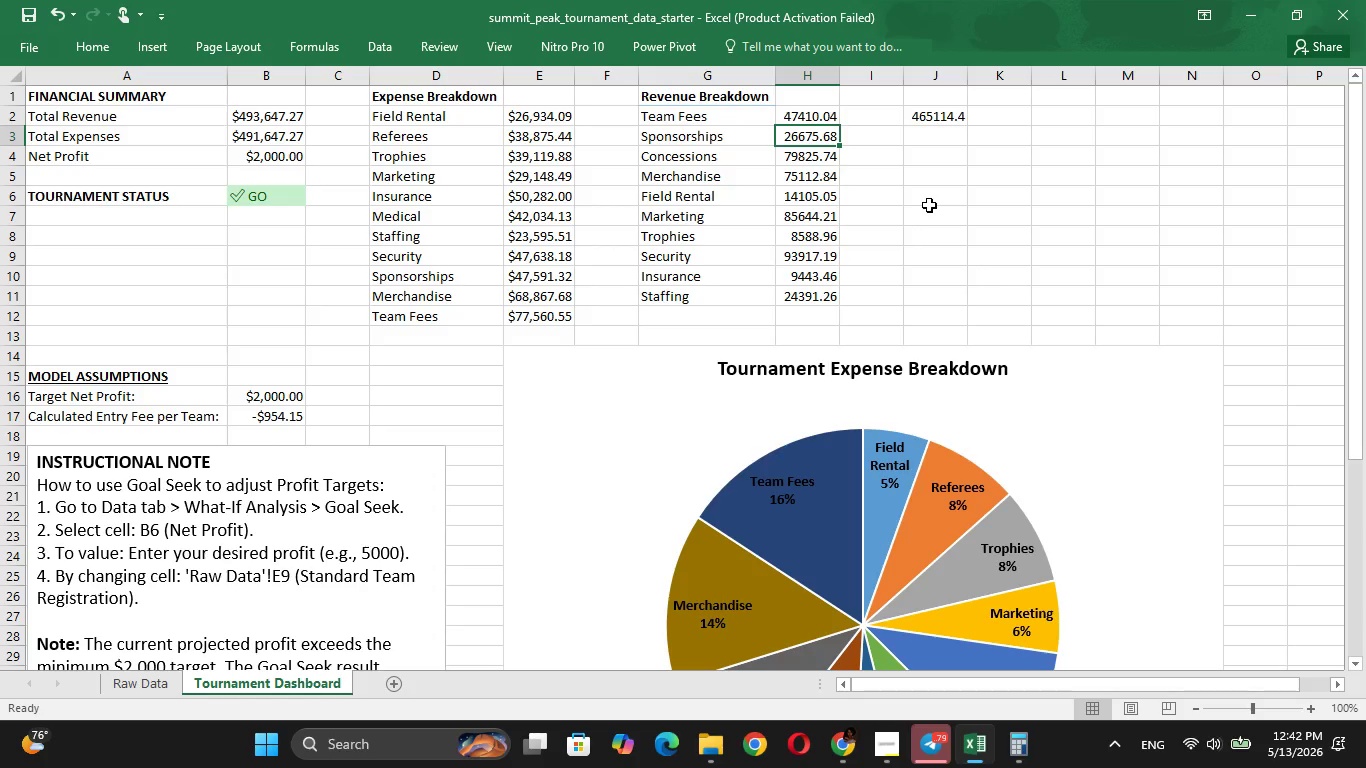 
key(ArrowUp)
 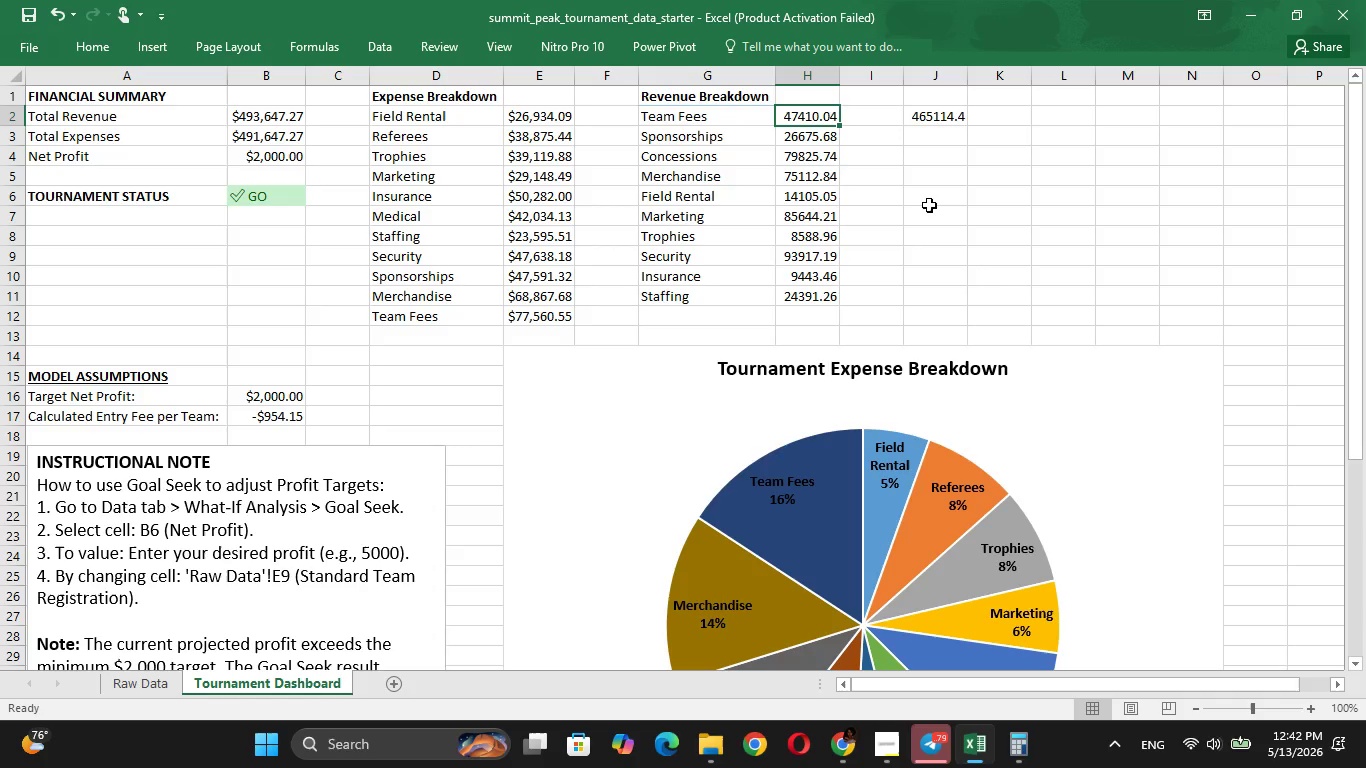 
hold_key(key=ArrowDown, duration=0.62)
 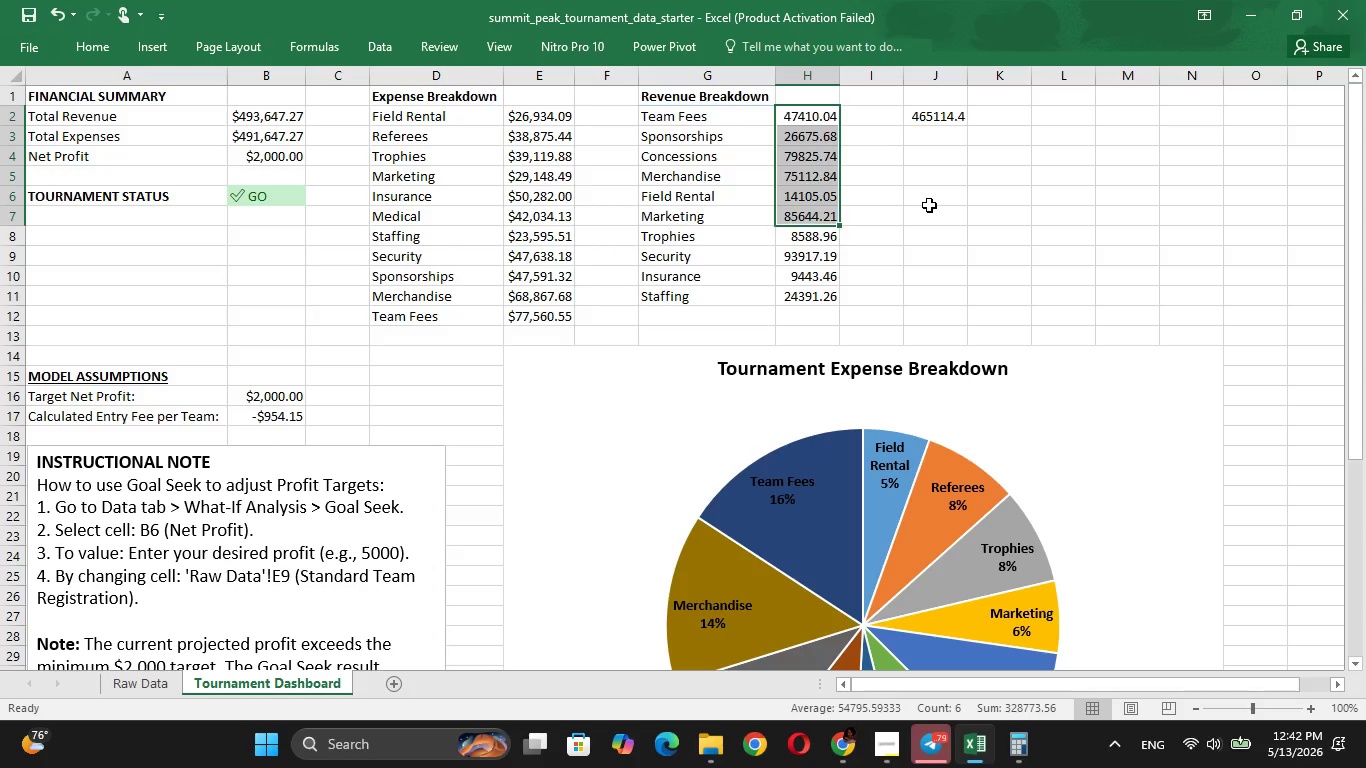 
key(Shift+ArrowDown)
 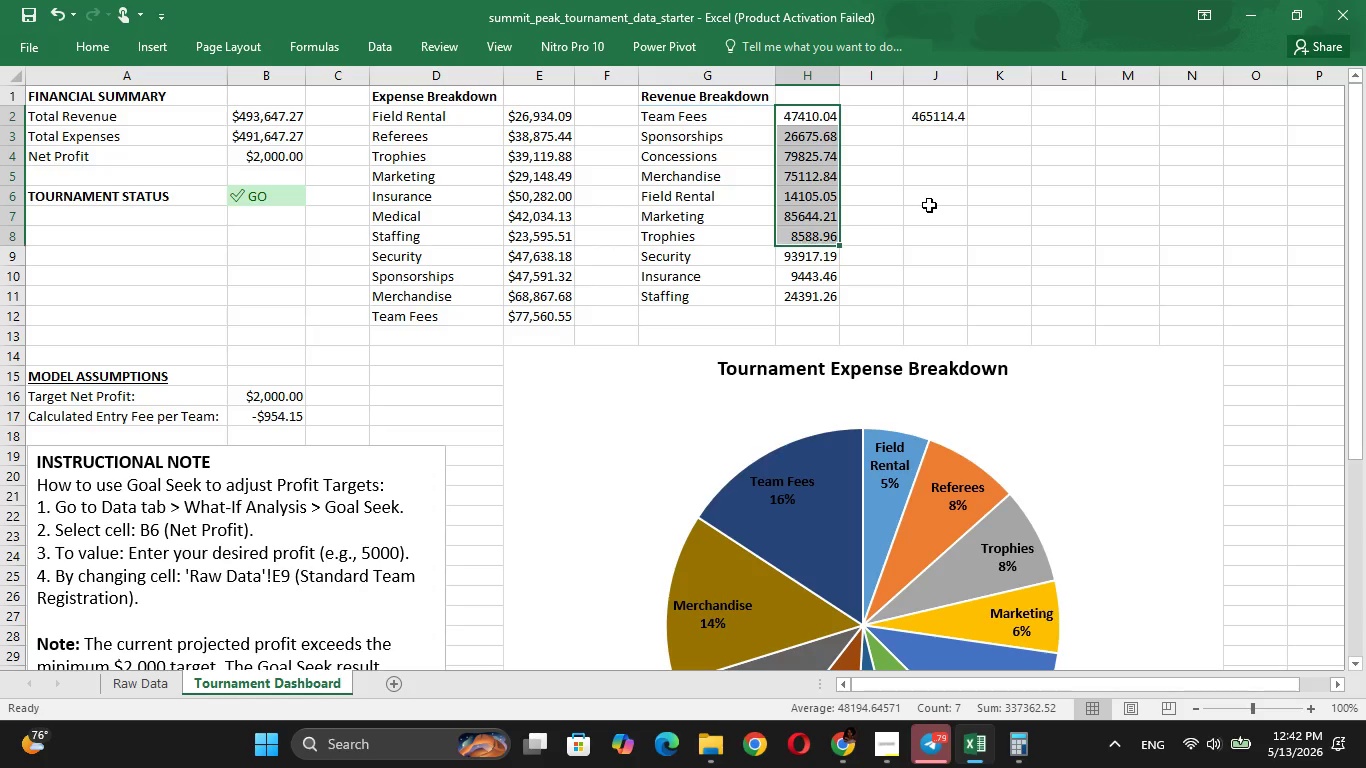 
key(Shift+ArrowDown)
 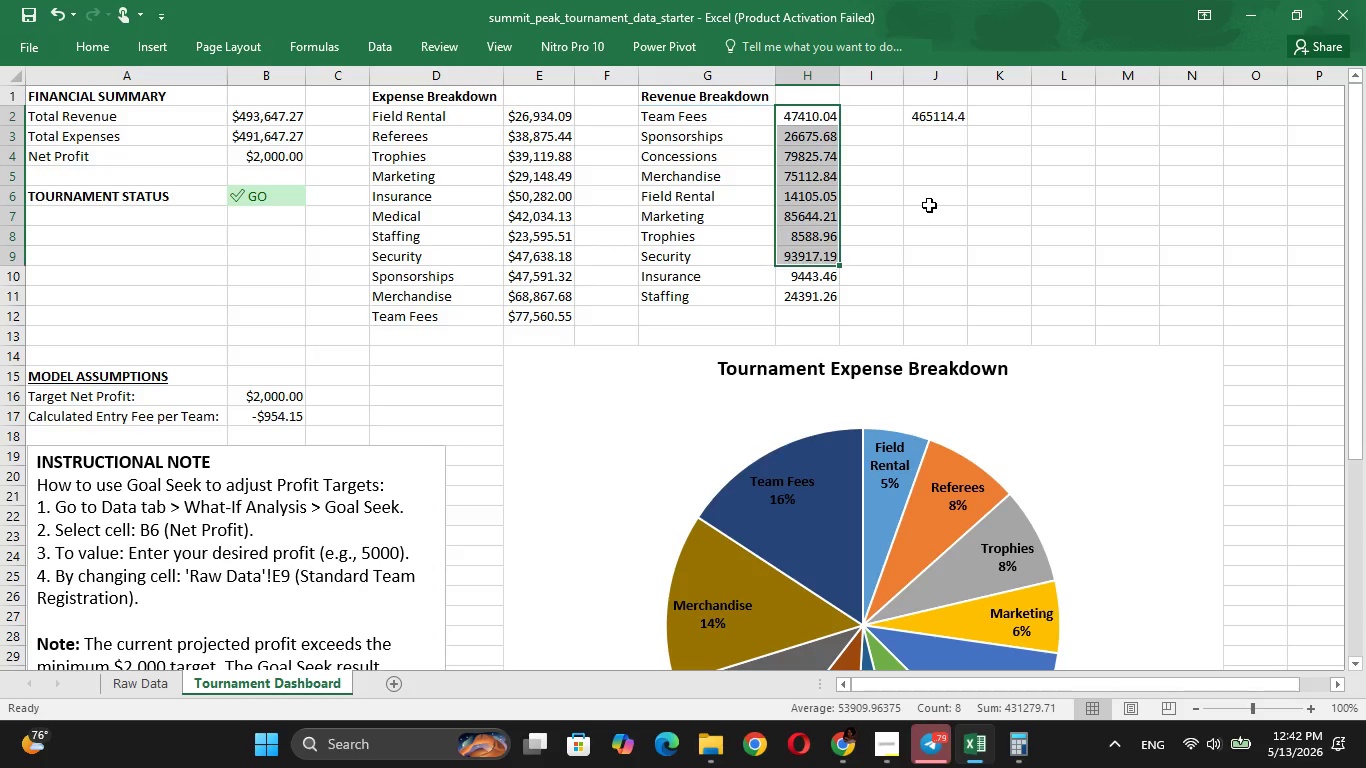 
key(Shift+ArrowDown)
 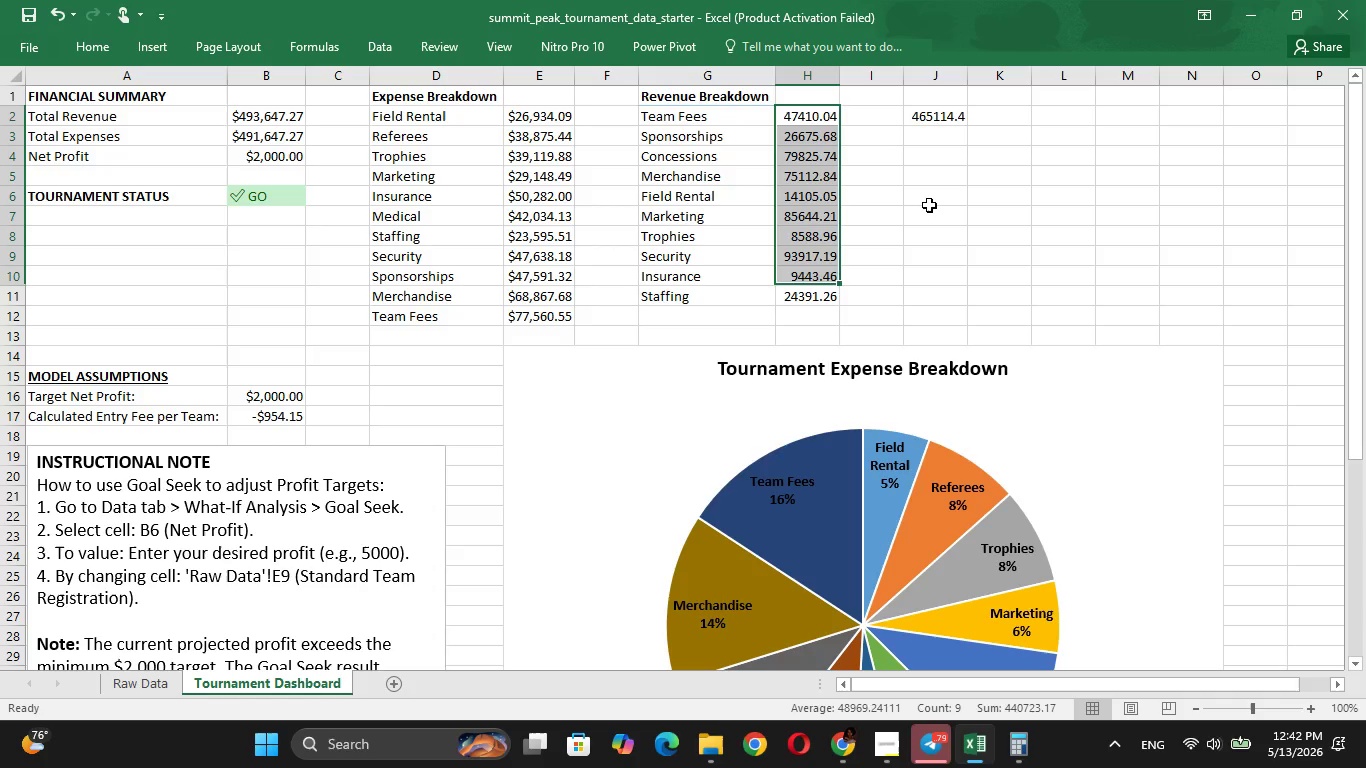 
key(Shift+ArrowDown)
 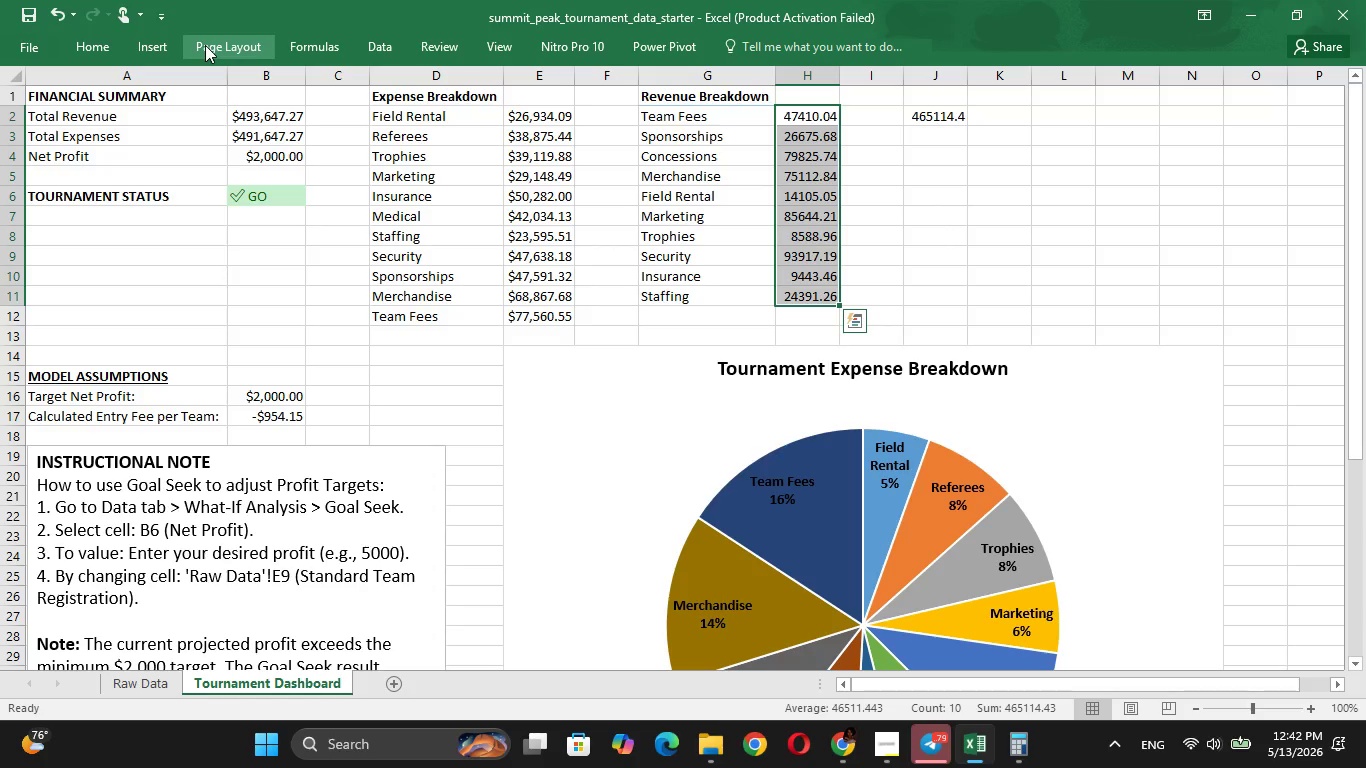 
left_click([103, 56])
 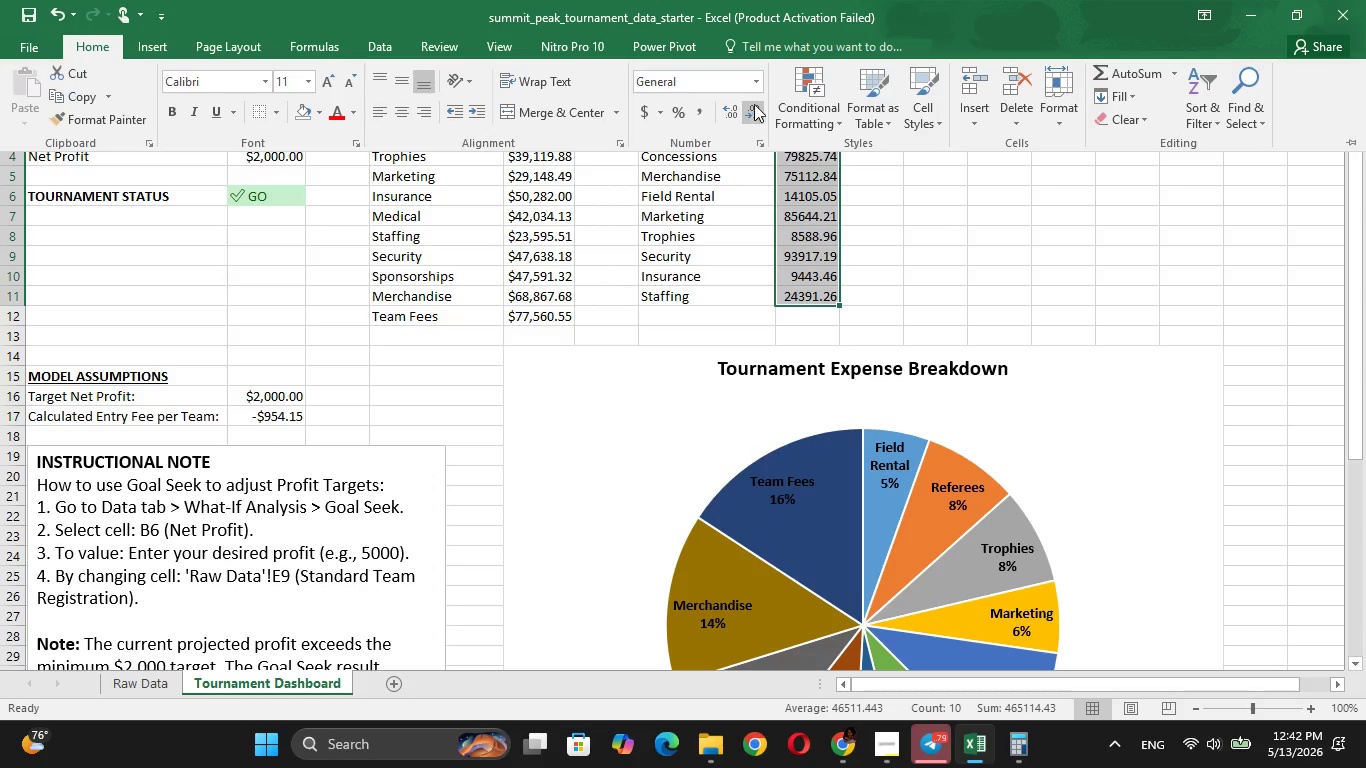 
left_click([756, 90])
 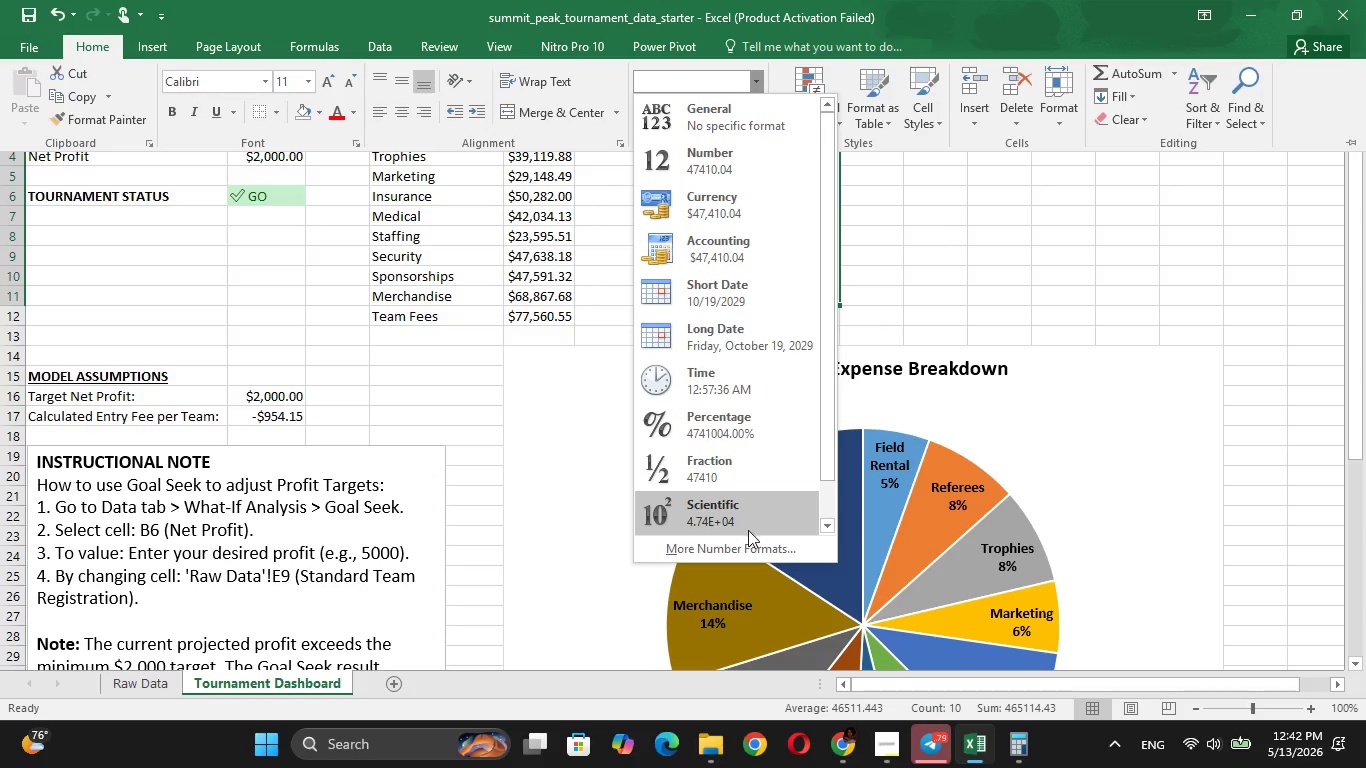 
left_click([748, 544])
 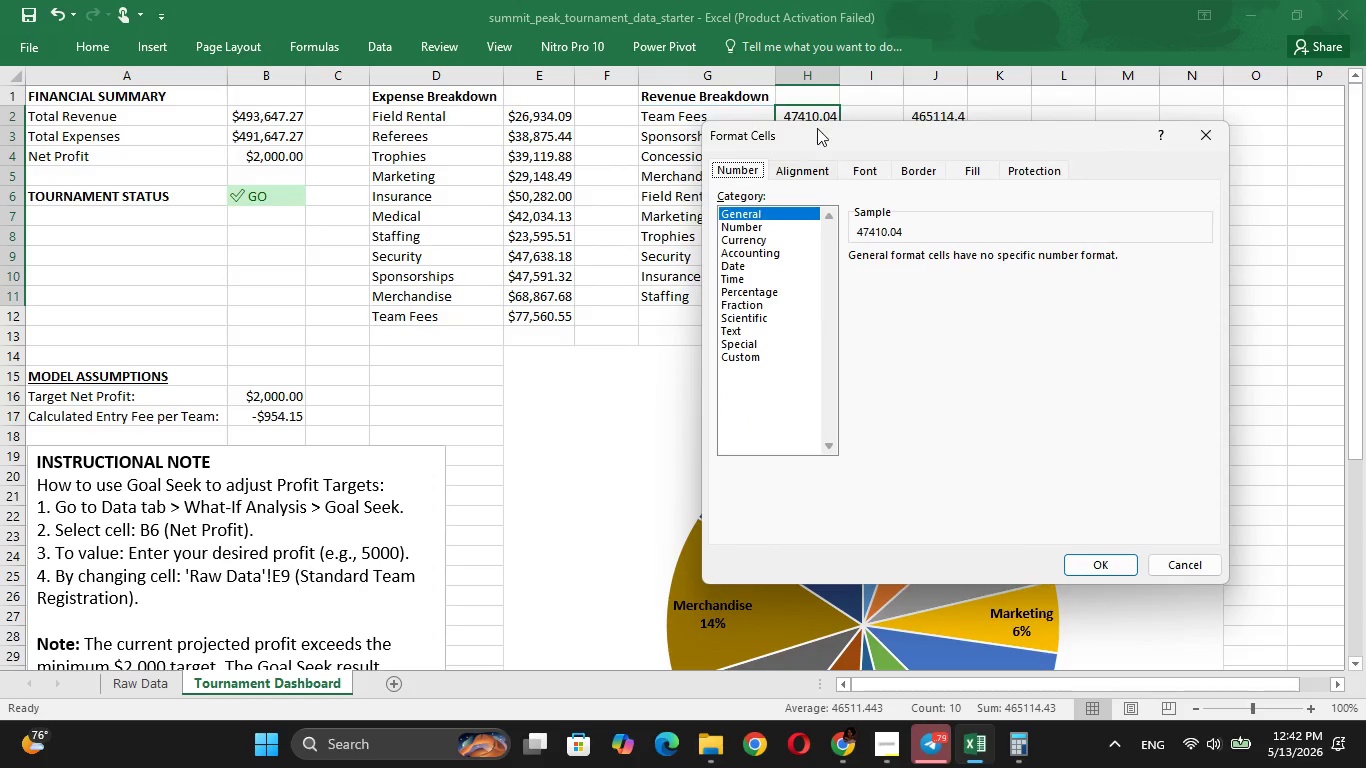 
wait(5.02)
 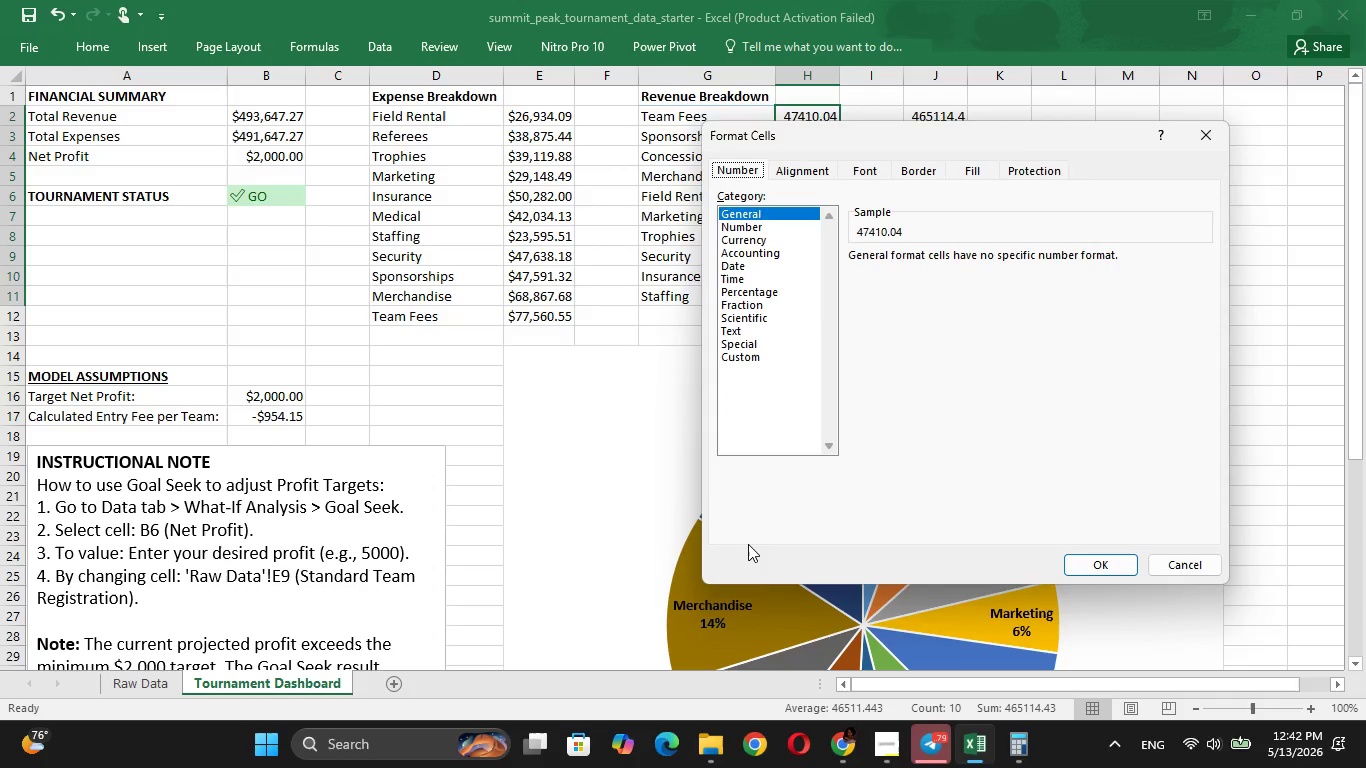 
left_click([764, 244])
 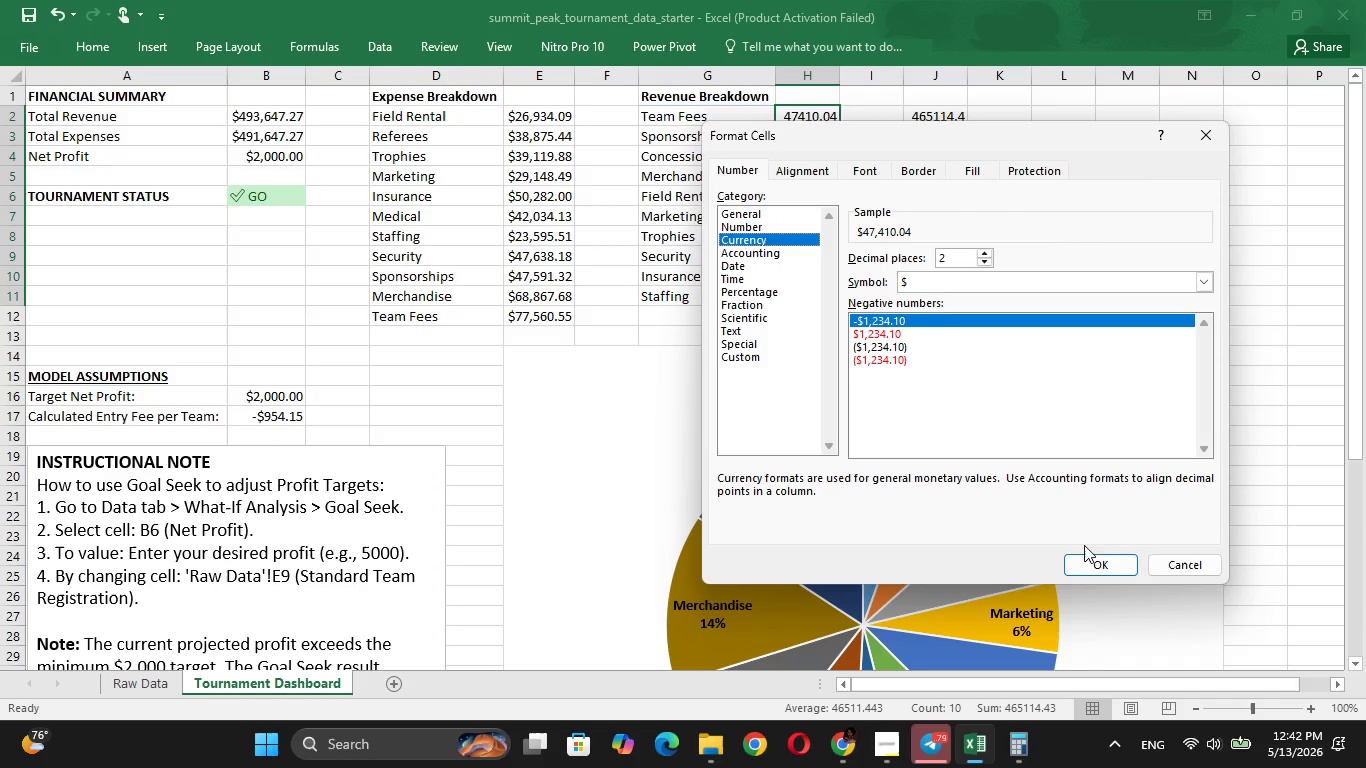 
left_click([1094, 558])
 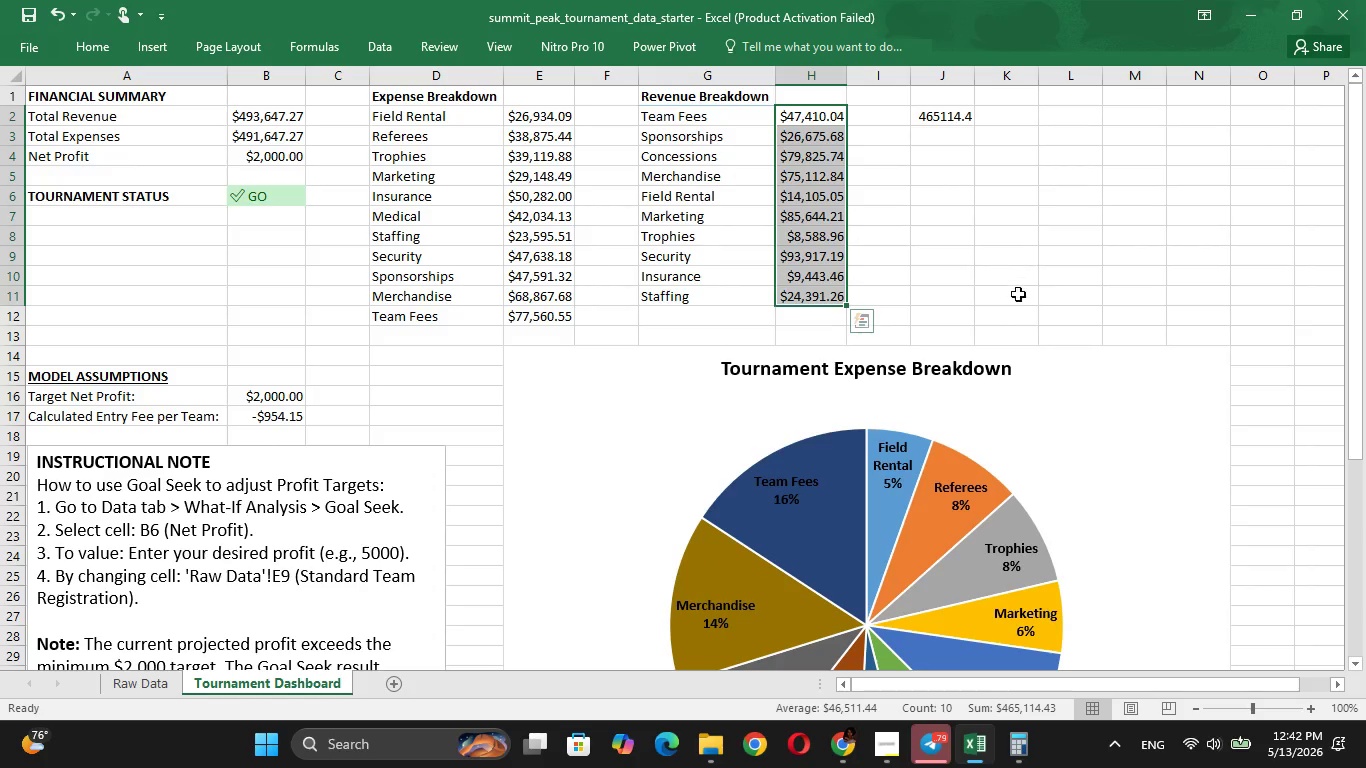 
left_click([1017, 295])
 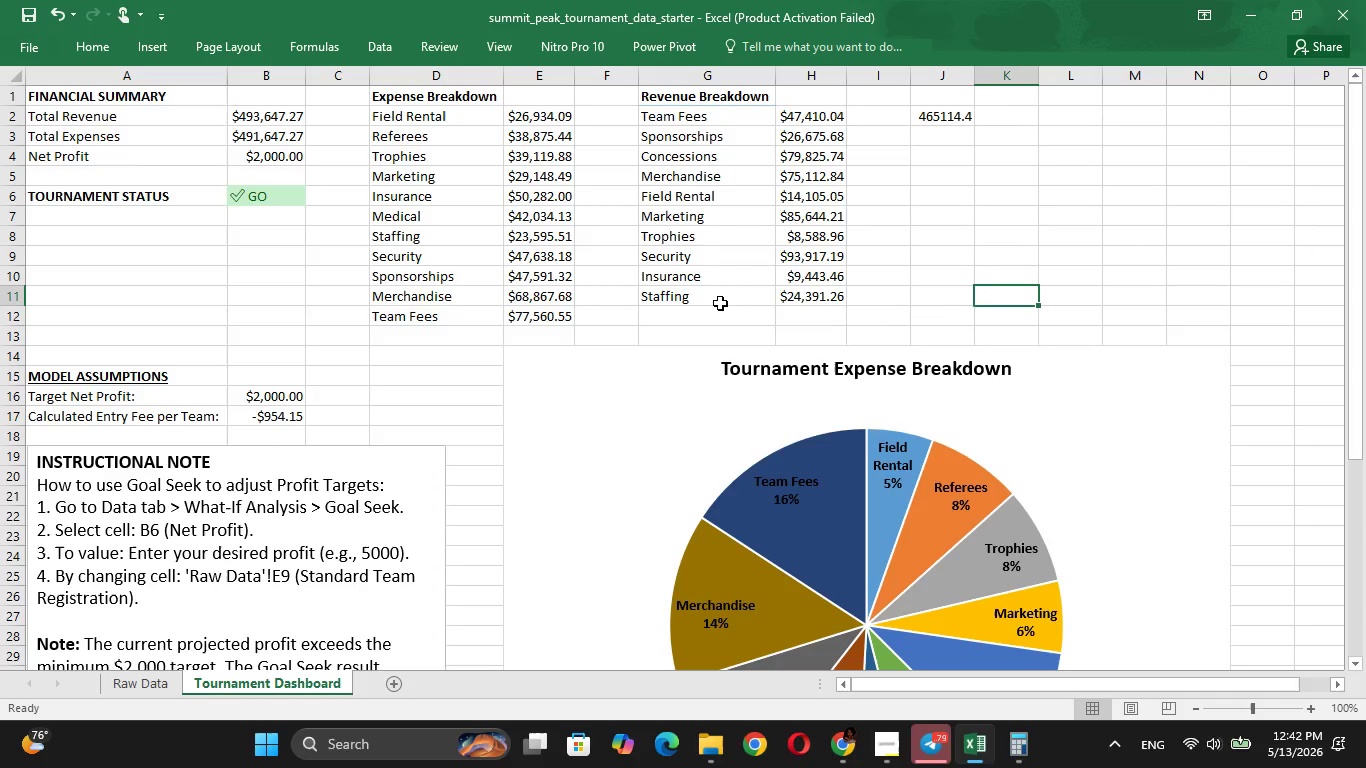 
wait(9.42)
 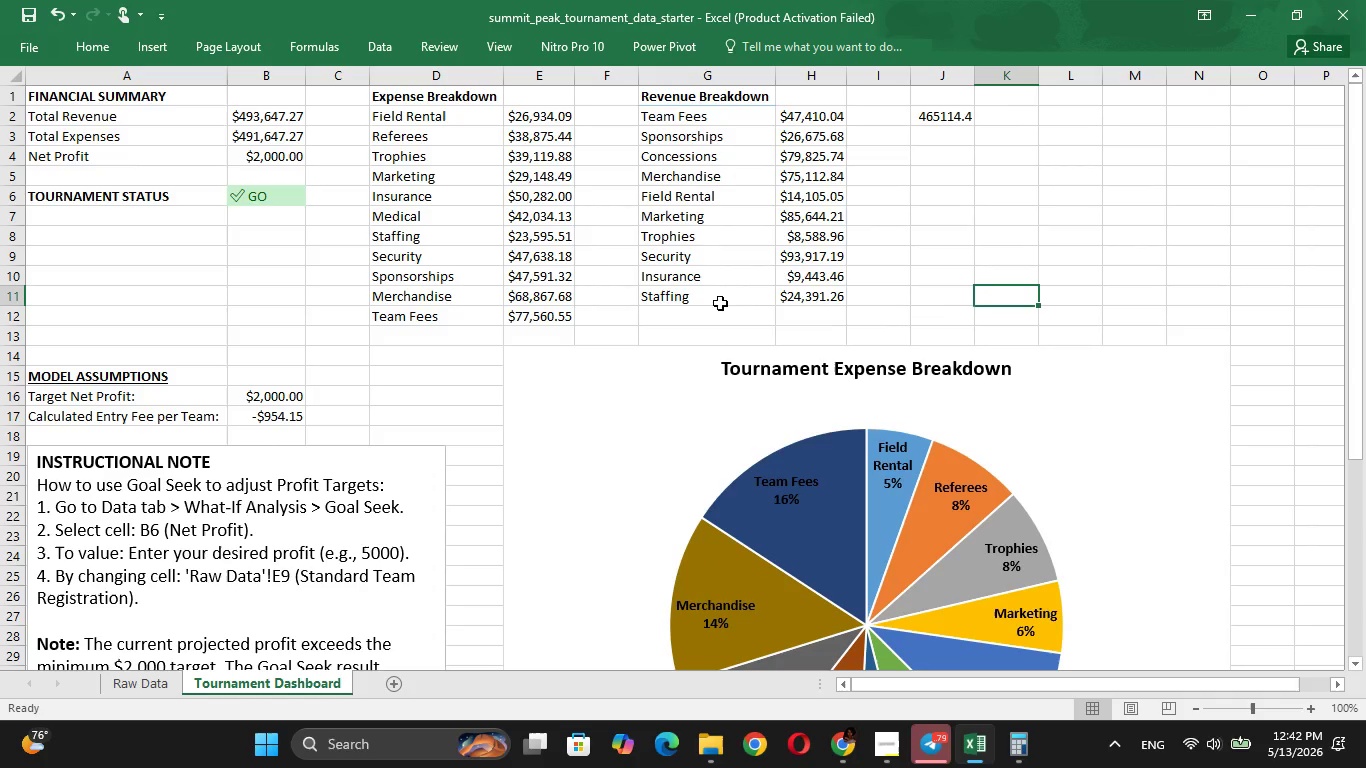 
left_click([149, 680])
 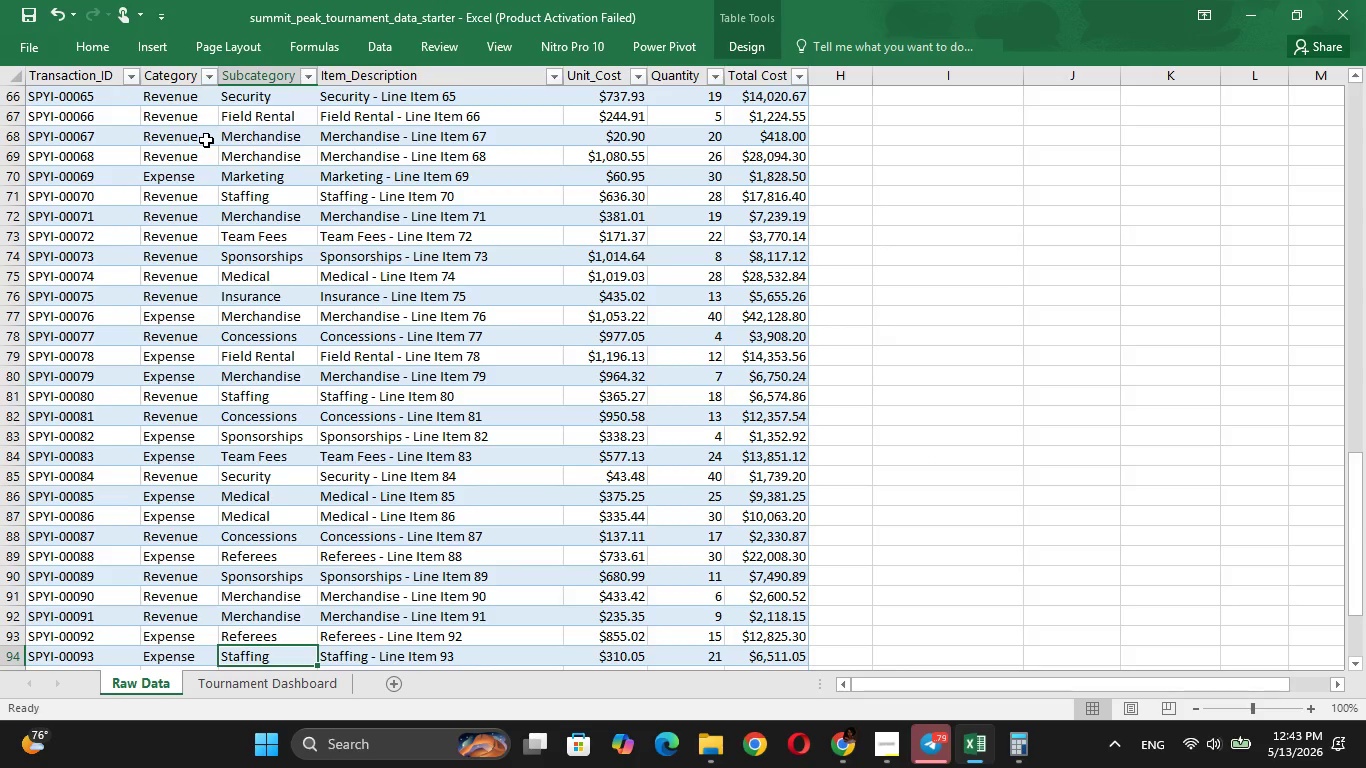 
left_click([180, 105])
 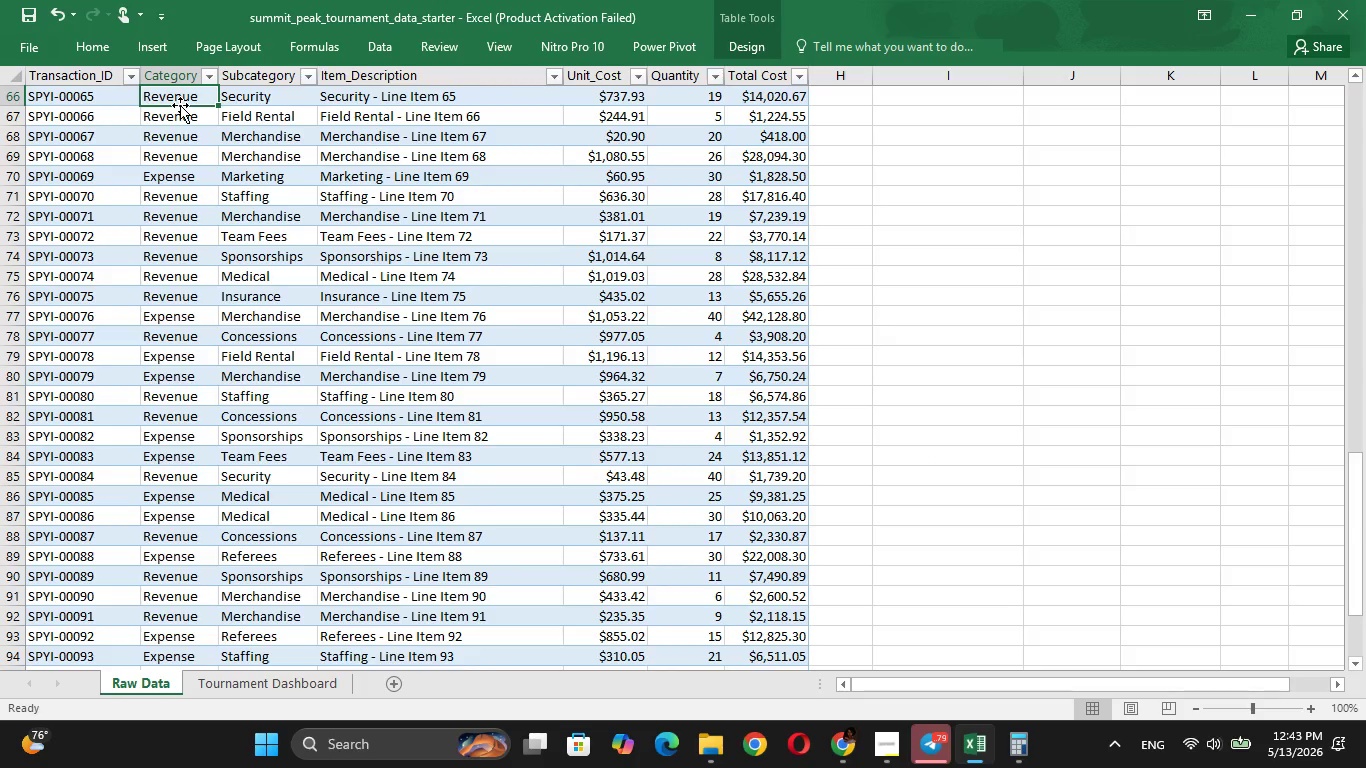 
key(ArrowUp)
 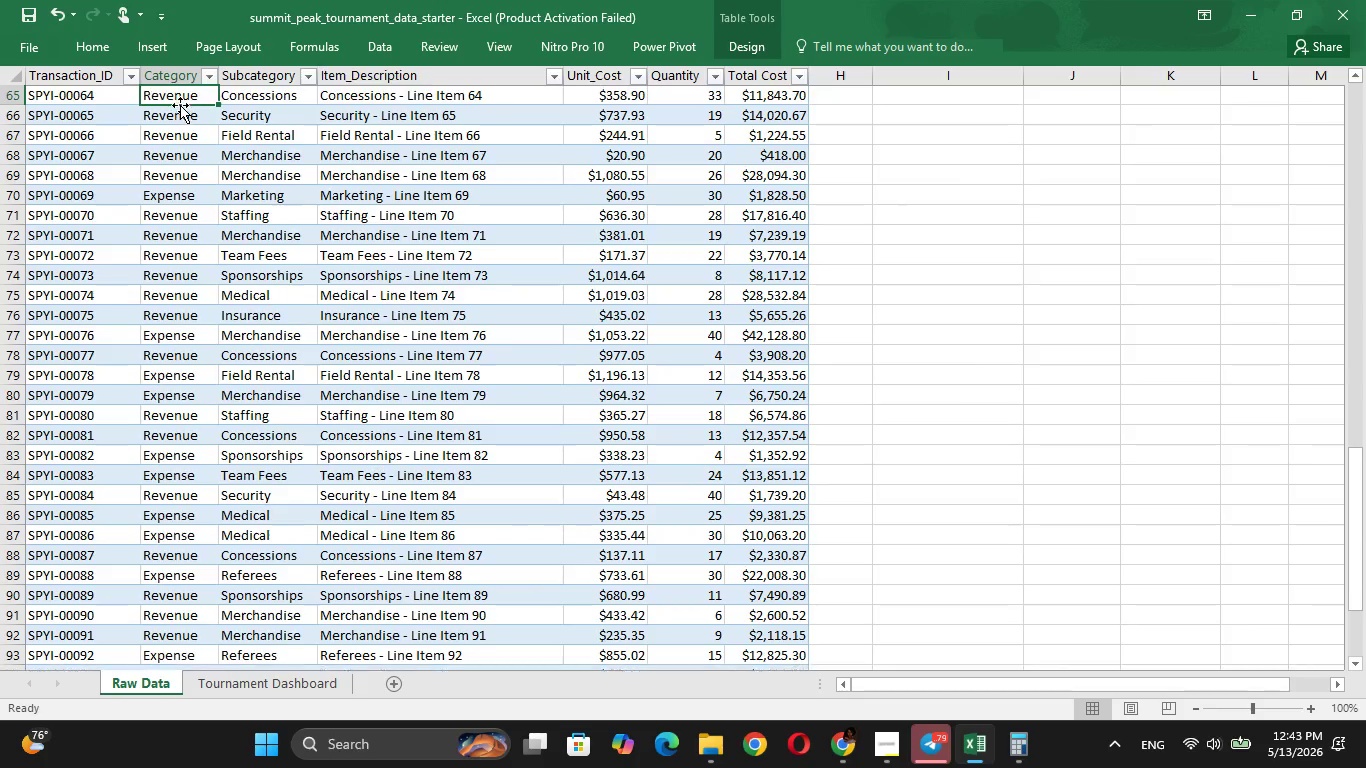 
key(ArrowUp)
 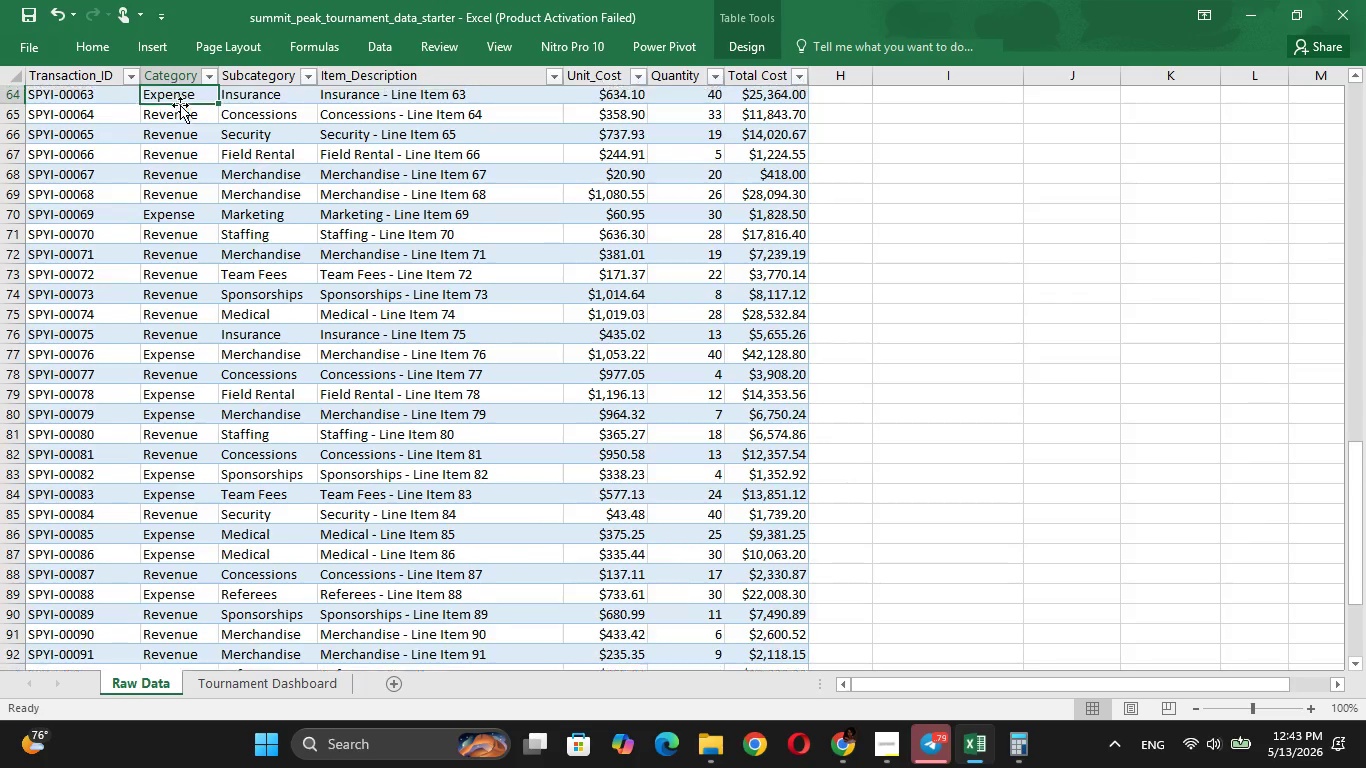 
hold_key(key=ArrowUp, duration=1.5)
 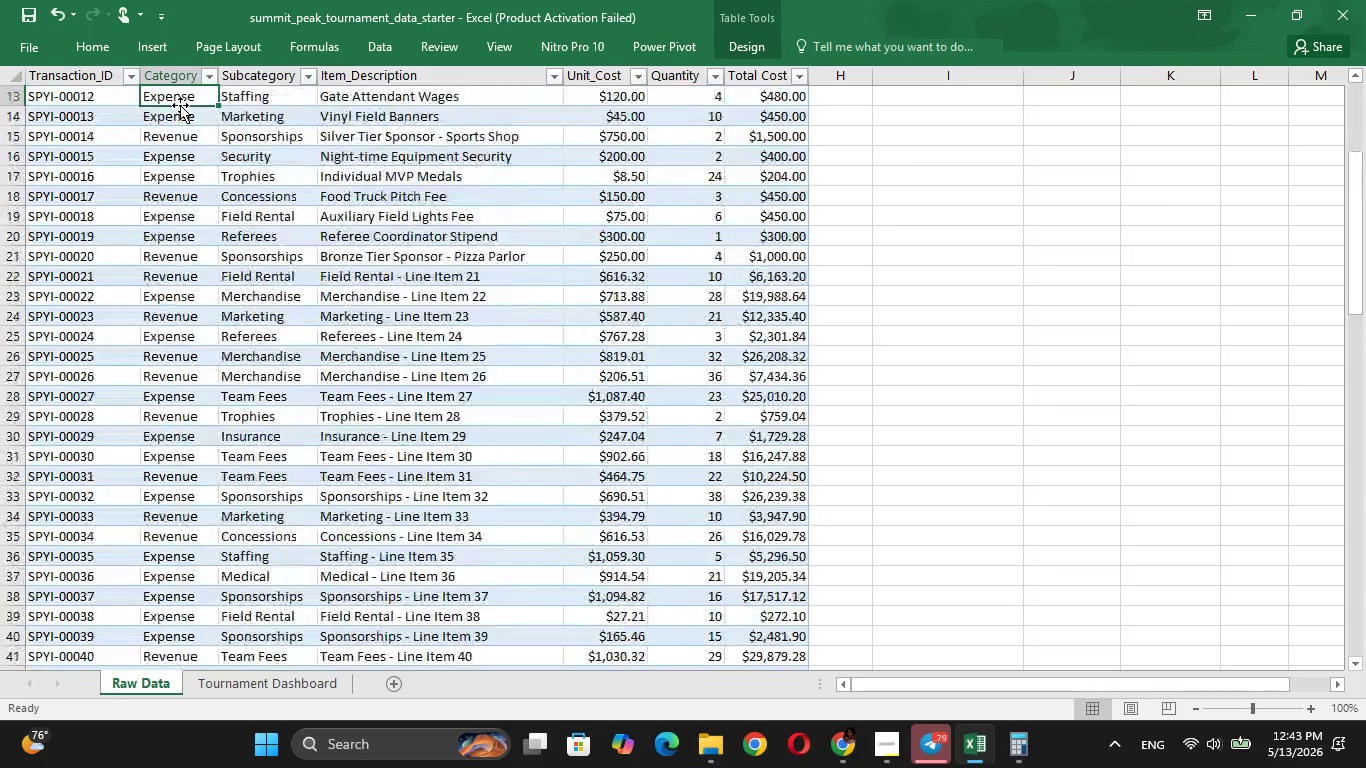 
hold_key(key=ArrowUp, duration=1.3)
 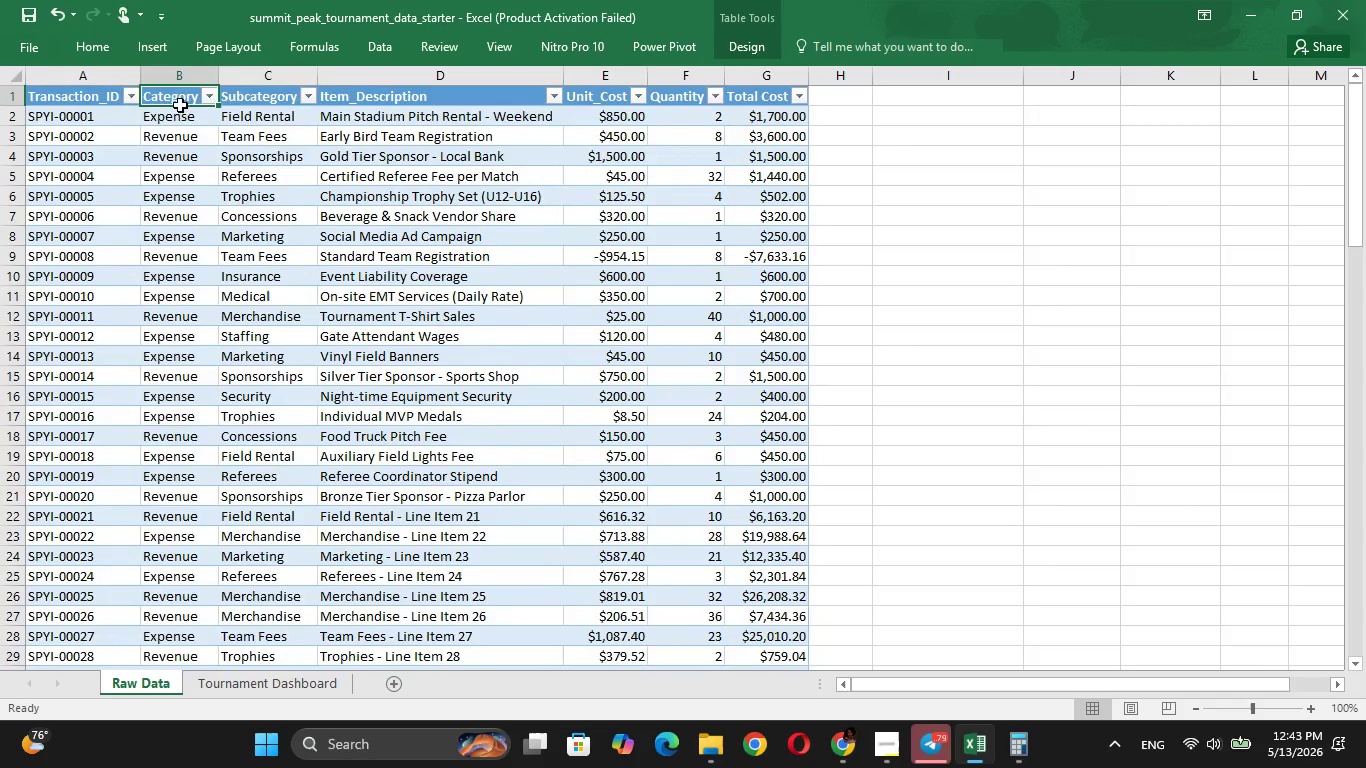 
key(ArrowRight)
 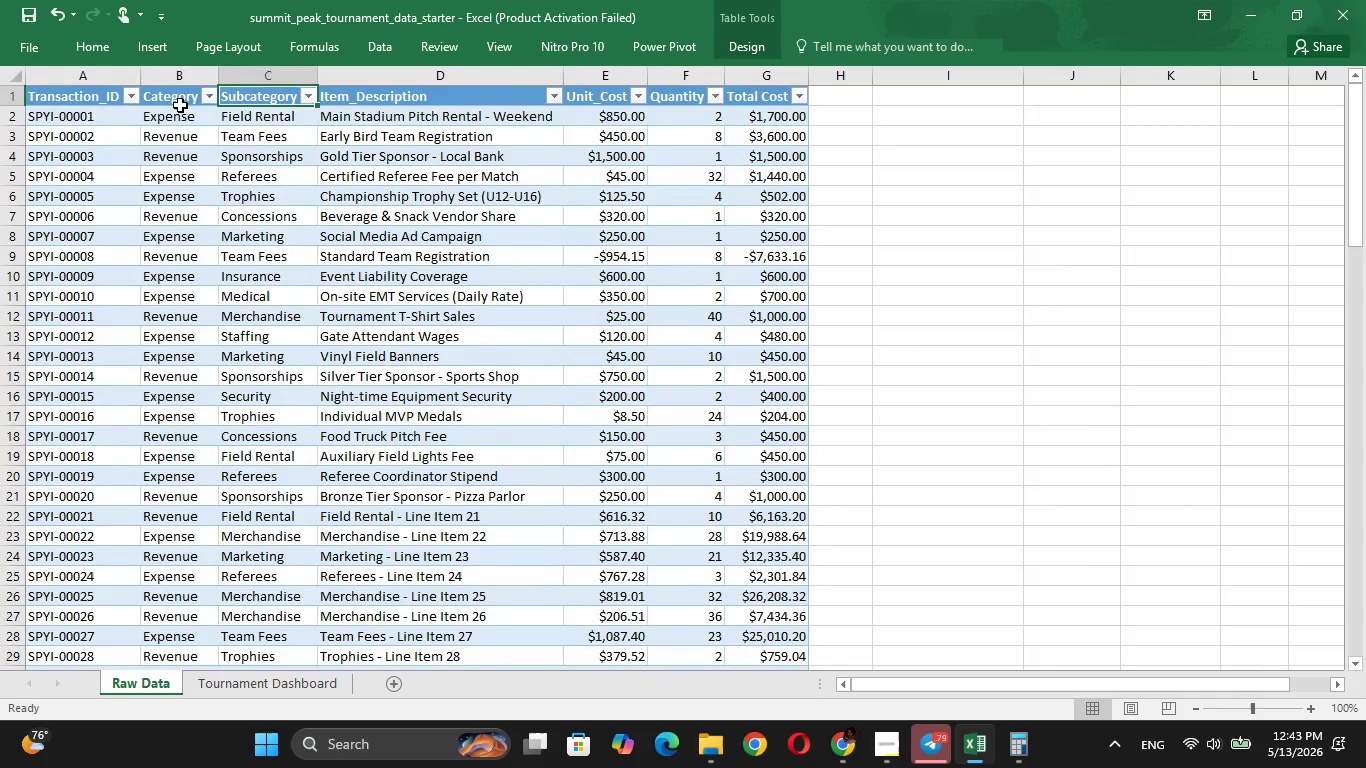 
key(ArrowDown)
 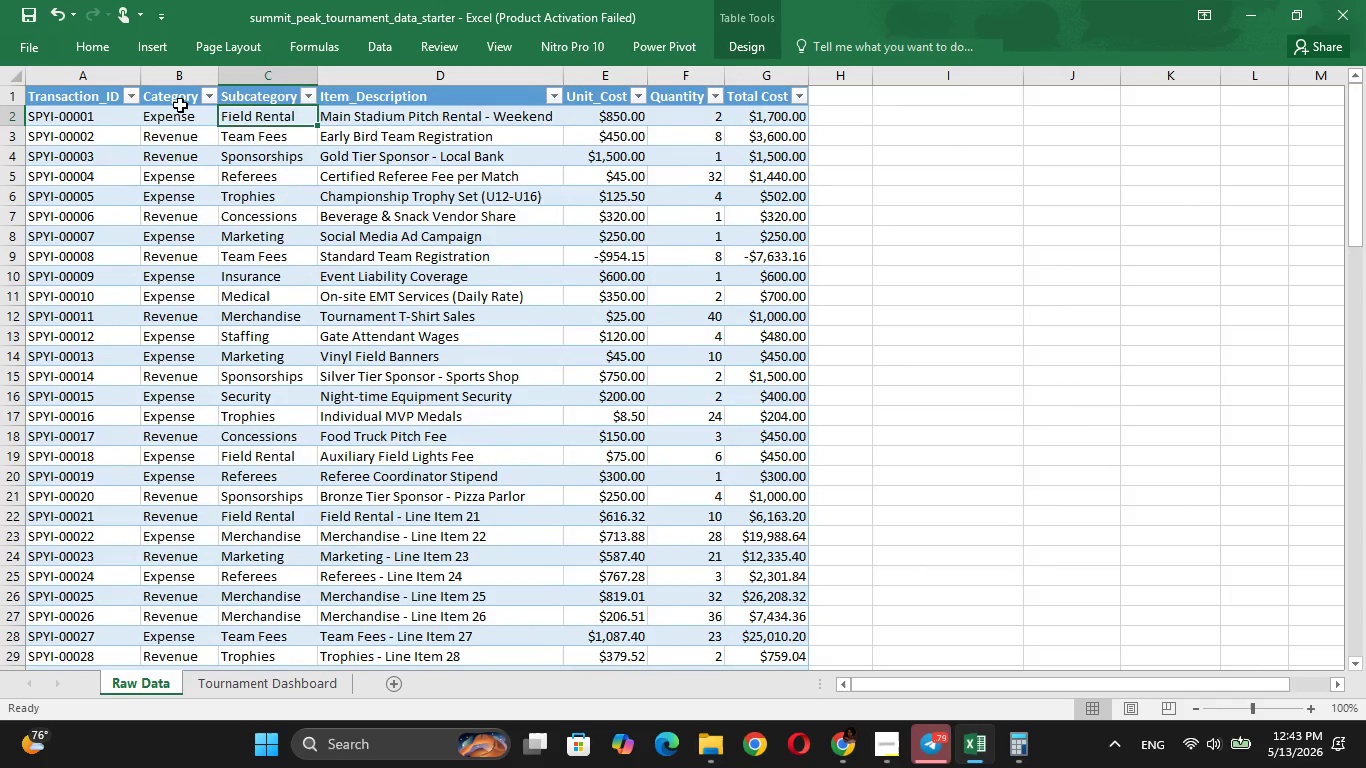 
key(ArrowDown)
 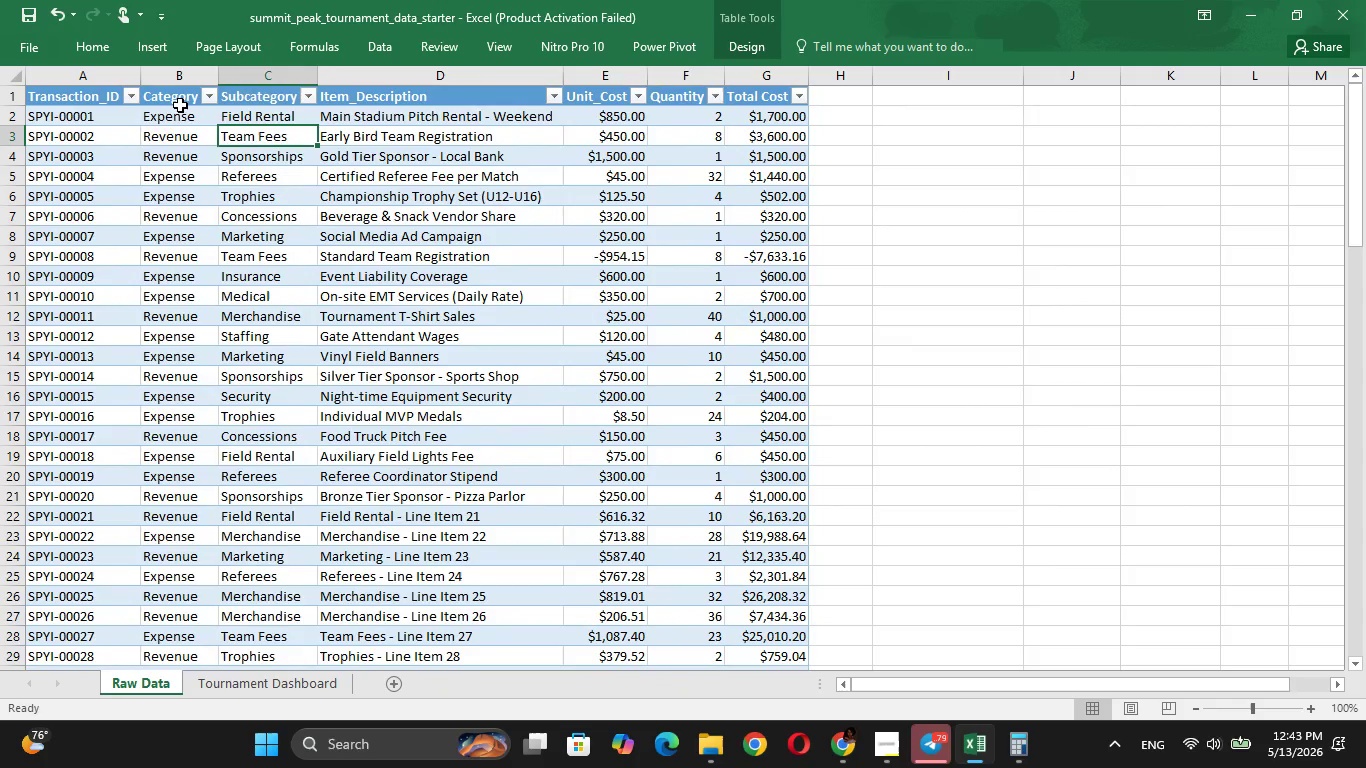 
key(ArrowLeft)
 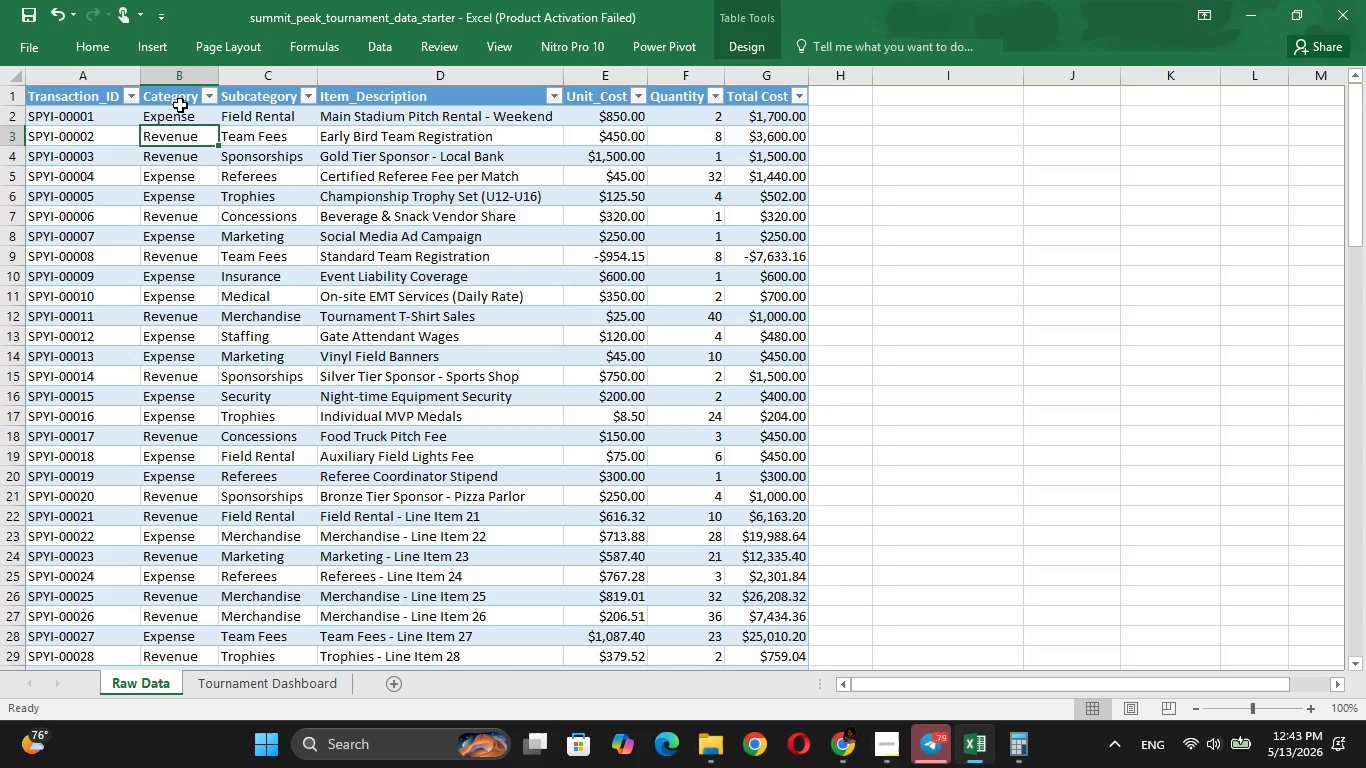 
key(ArrowDown)
 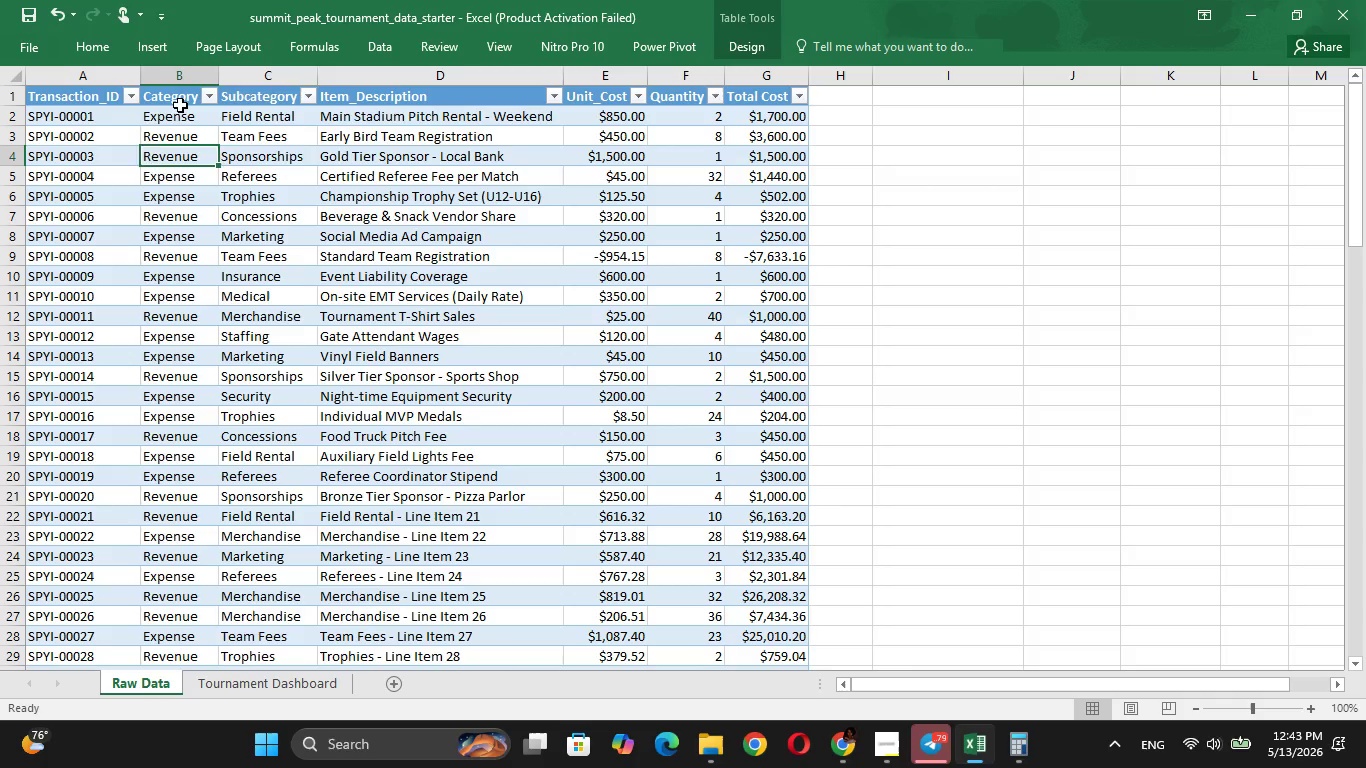 
key(ArrowRight)
 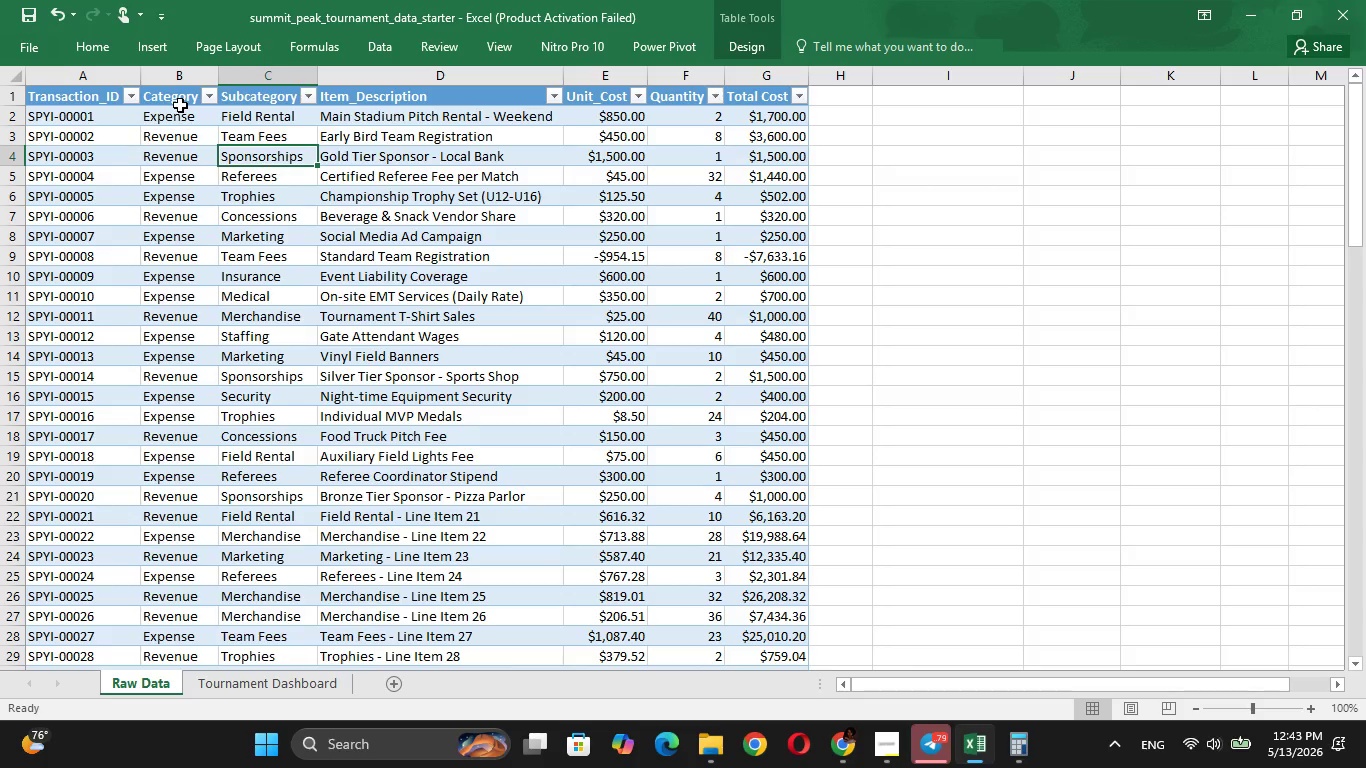 
key(ArrowDown)
 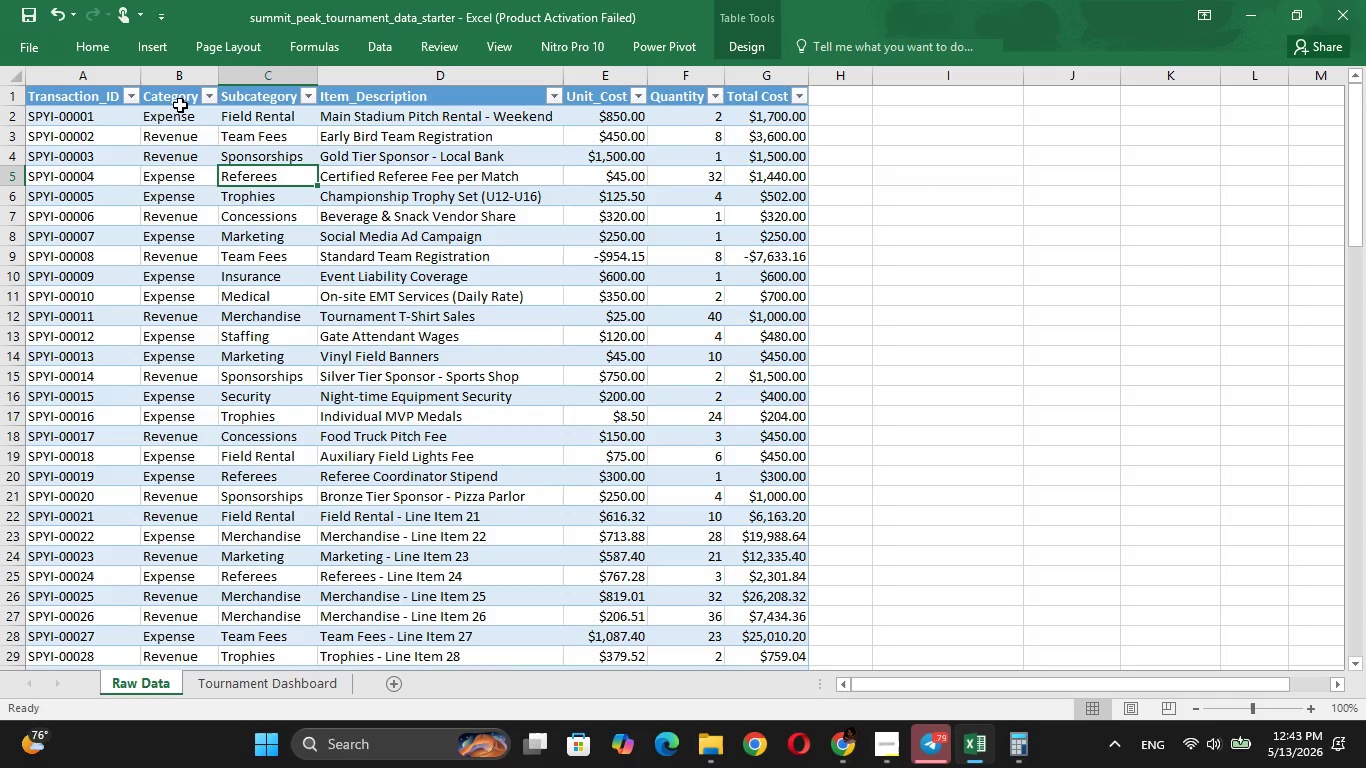 
key(ArrowLeft)
 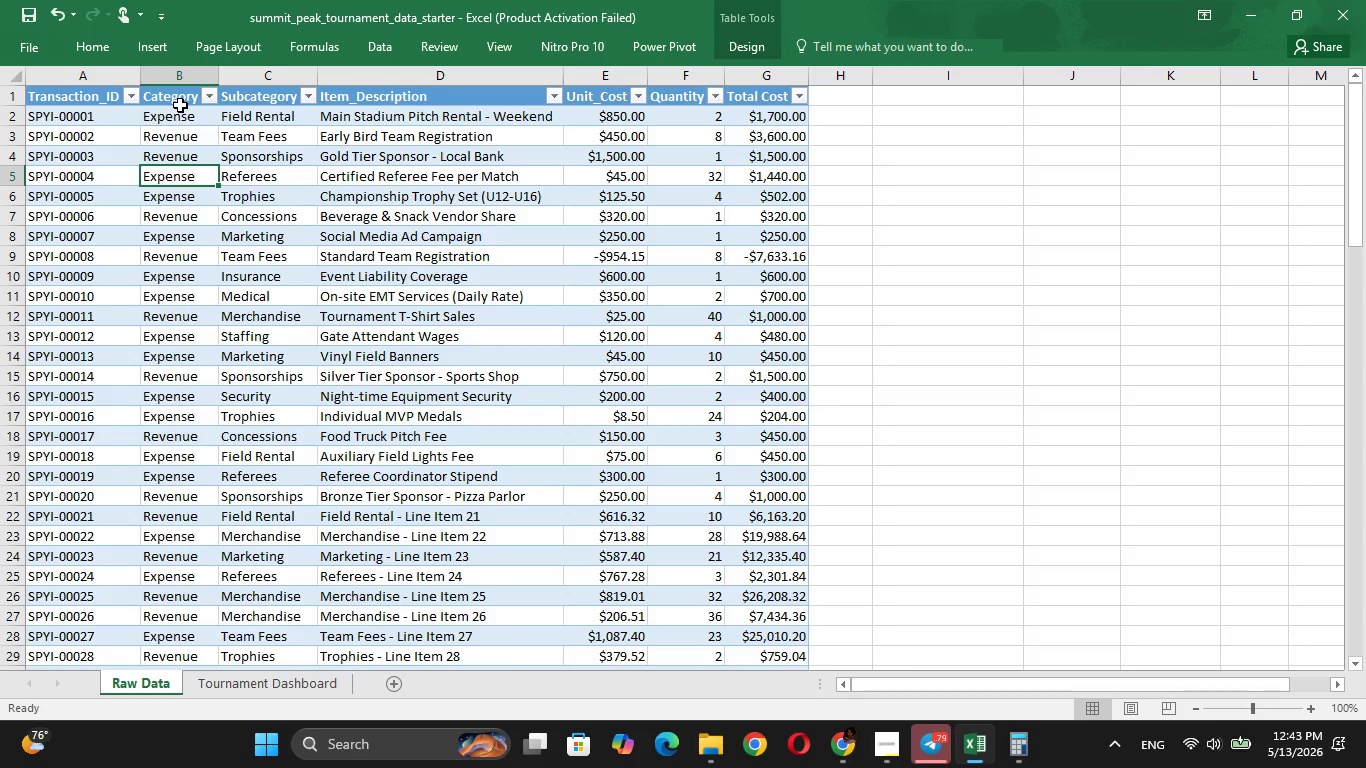 
key(ArrowRight)
 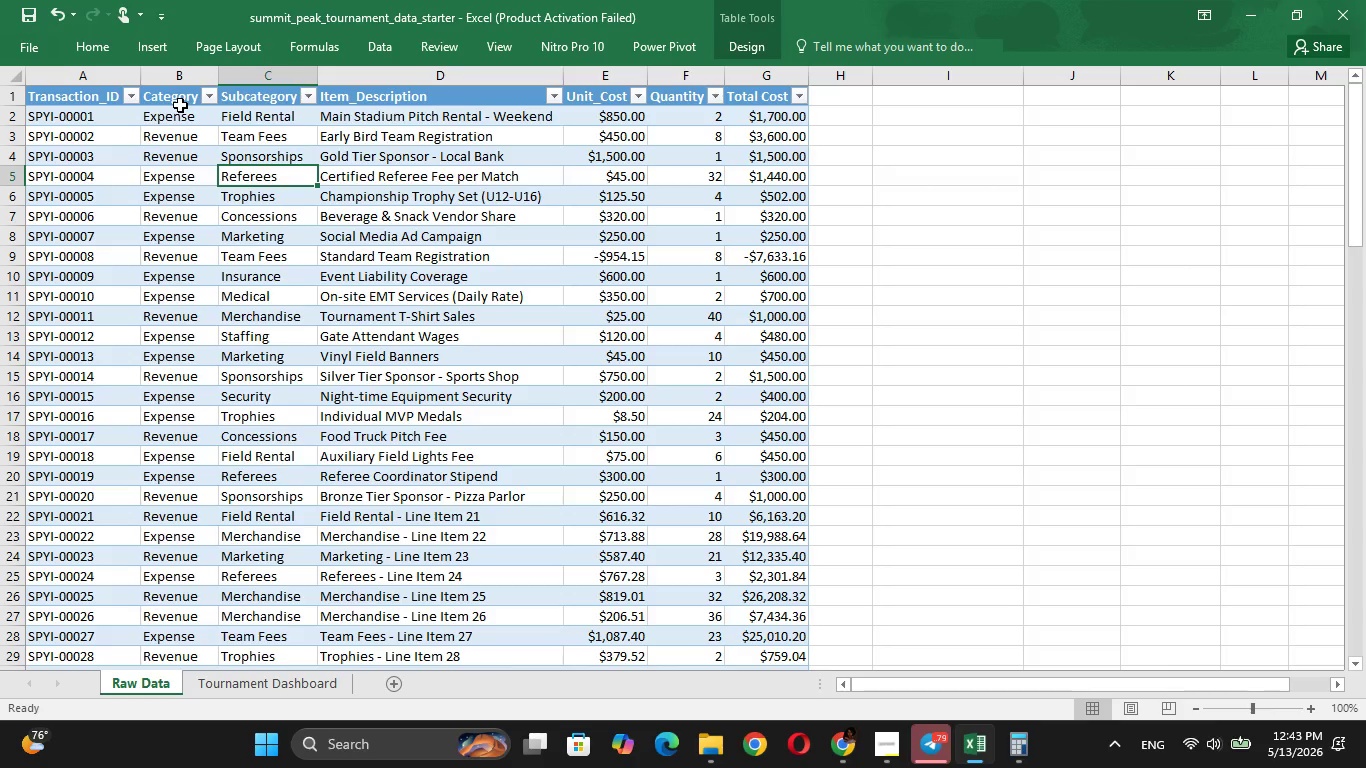 
key(ArrowDown)
 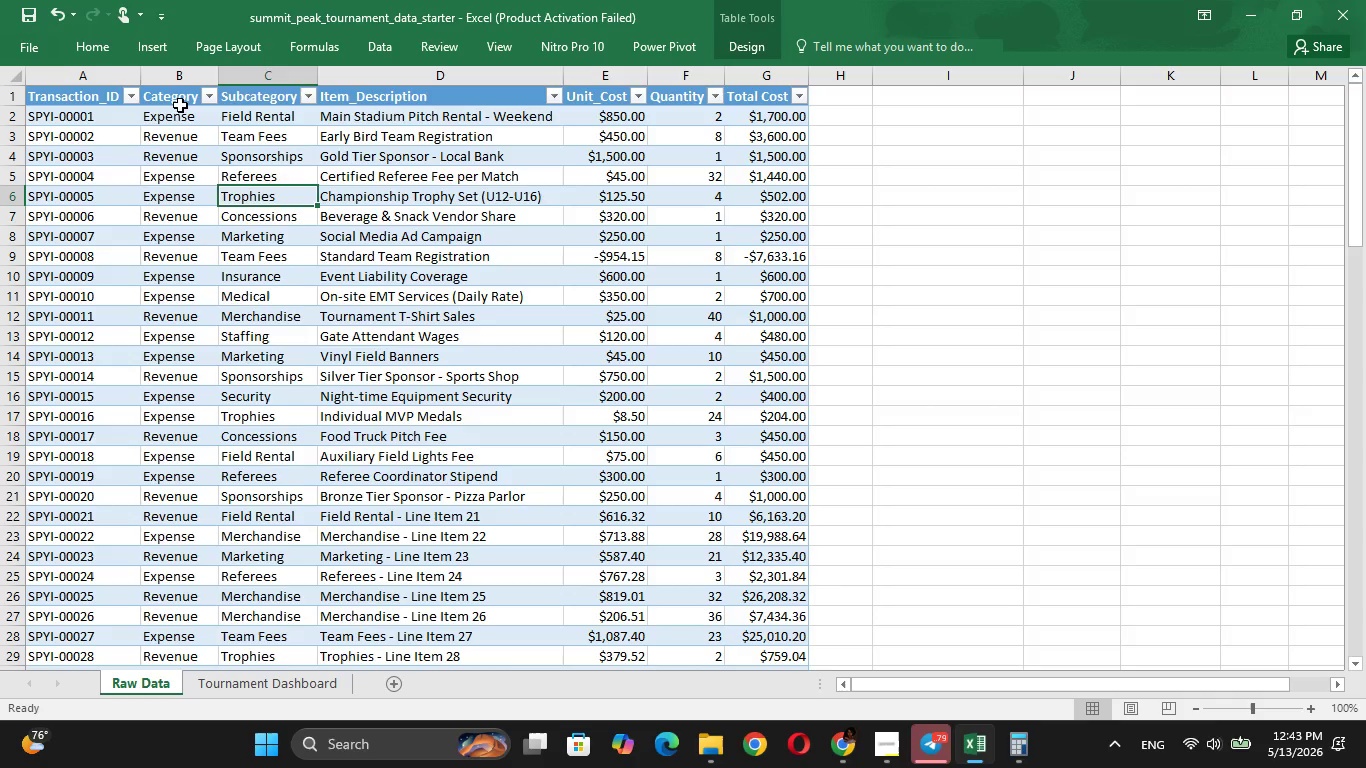 
key(ArrowLeft)
 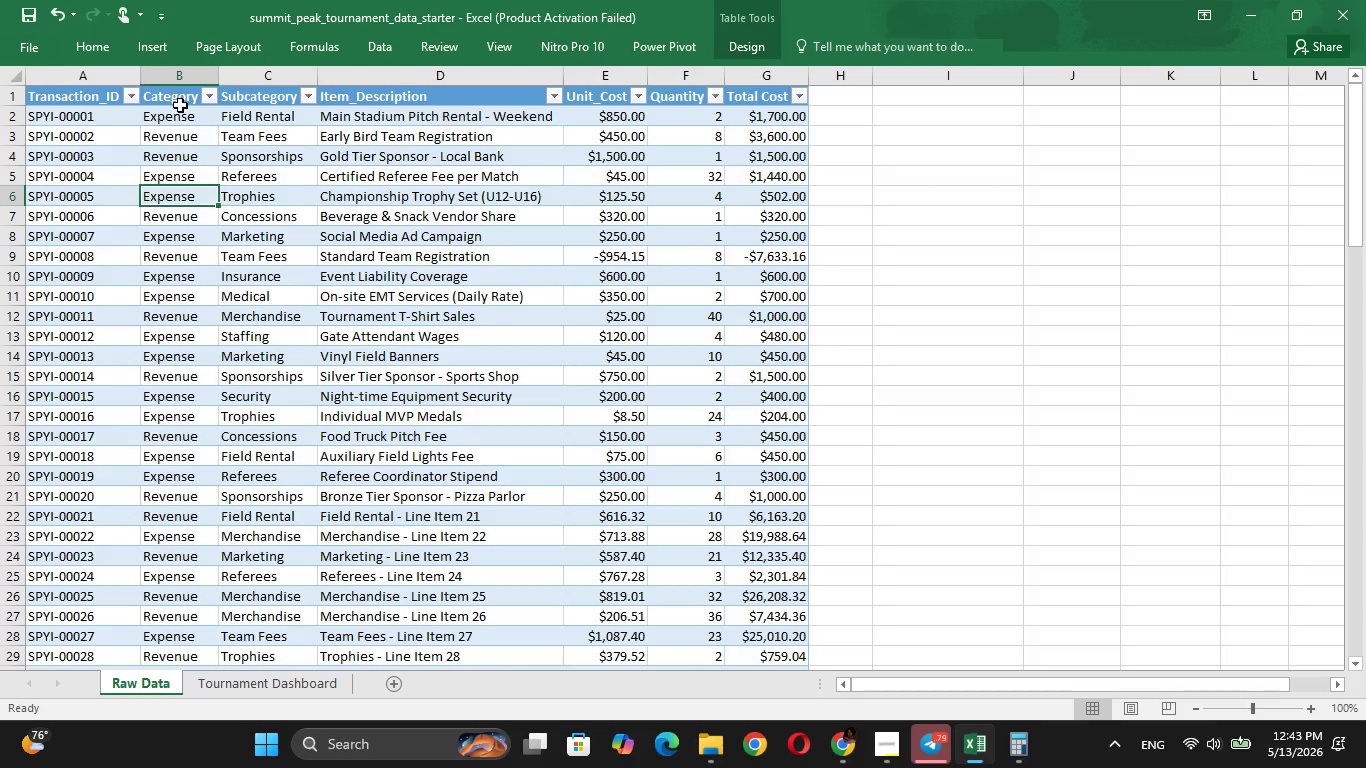 
key(ArrowDown)
 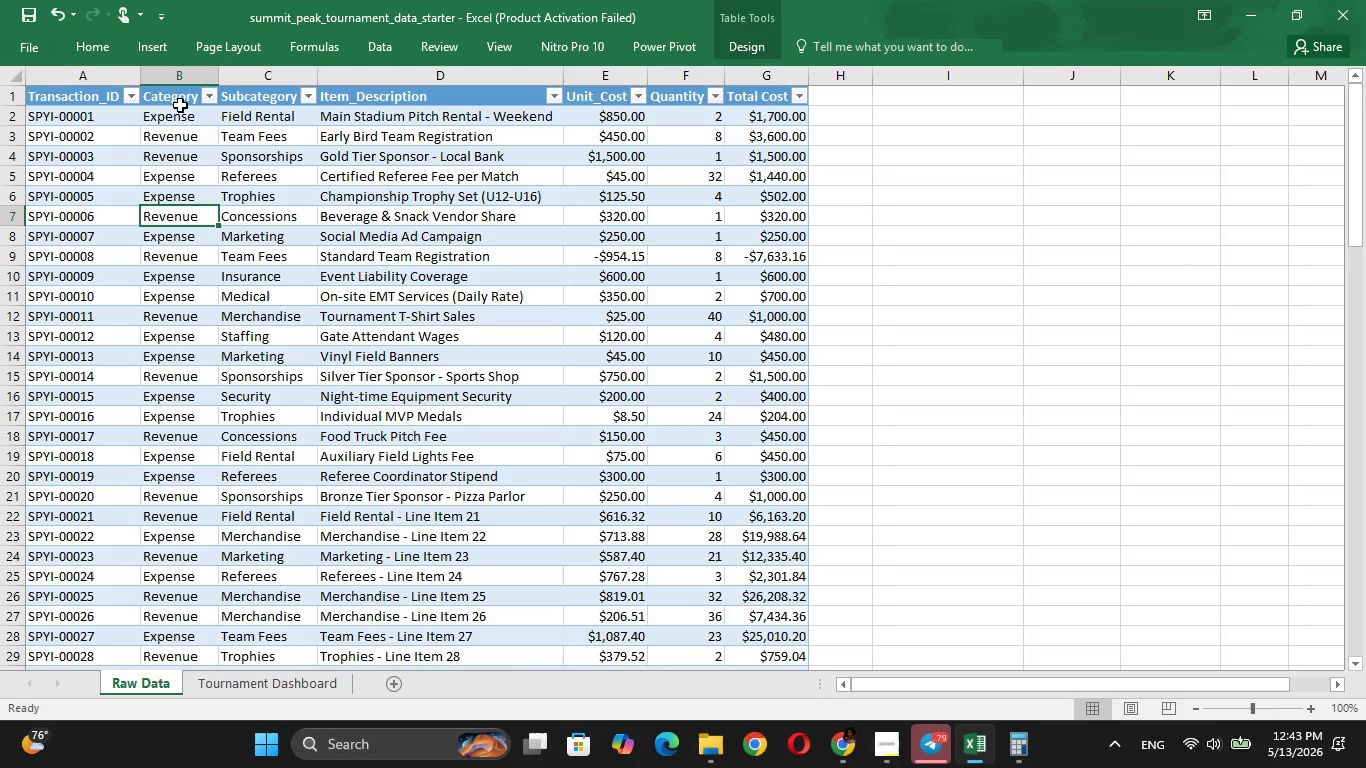 
key(ArrowDown)
 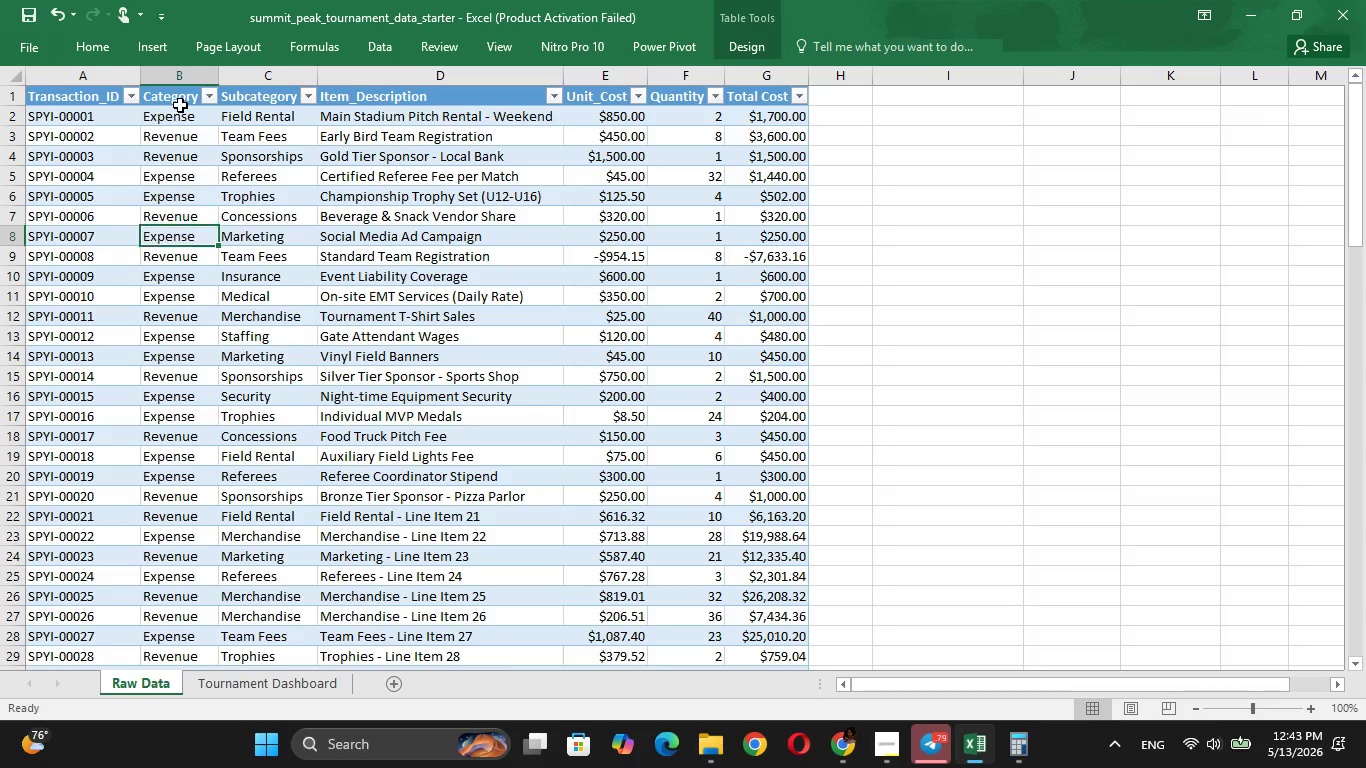 
key(ArrowRight)
 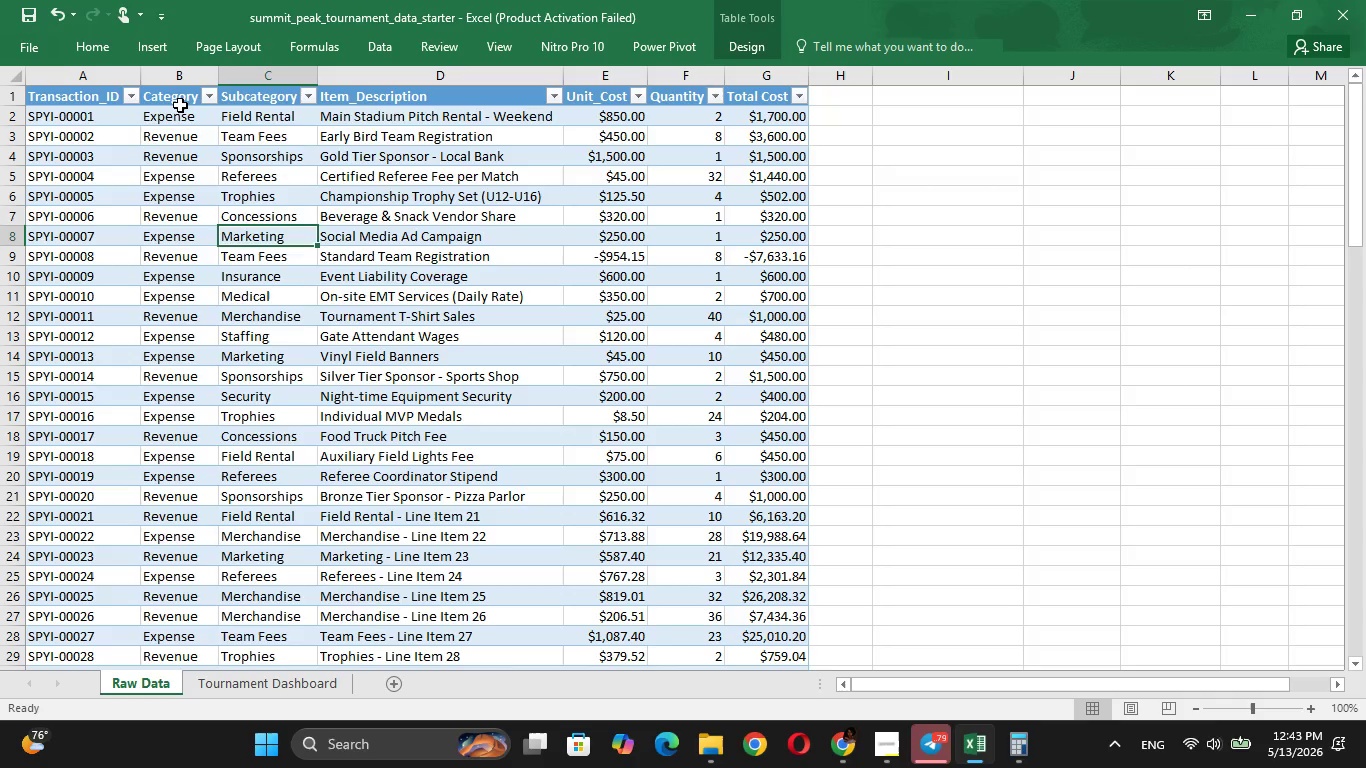 
key(ArrowUp)
 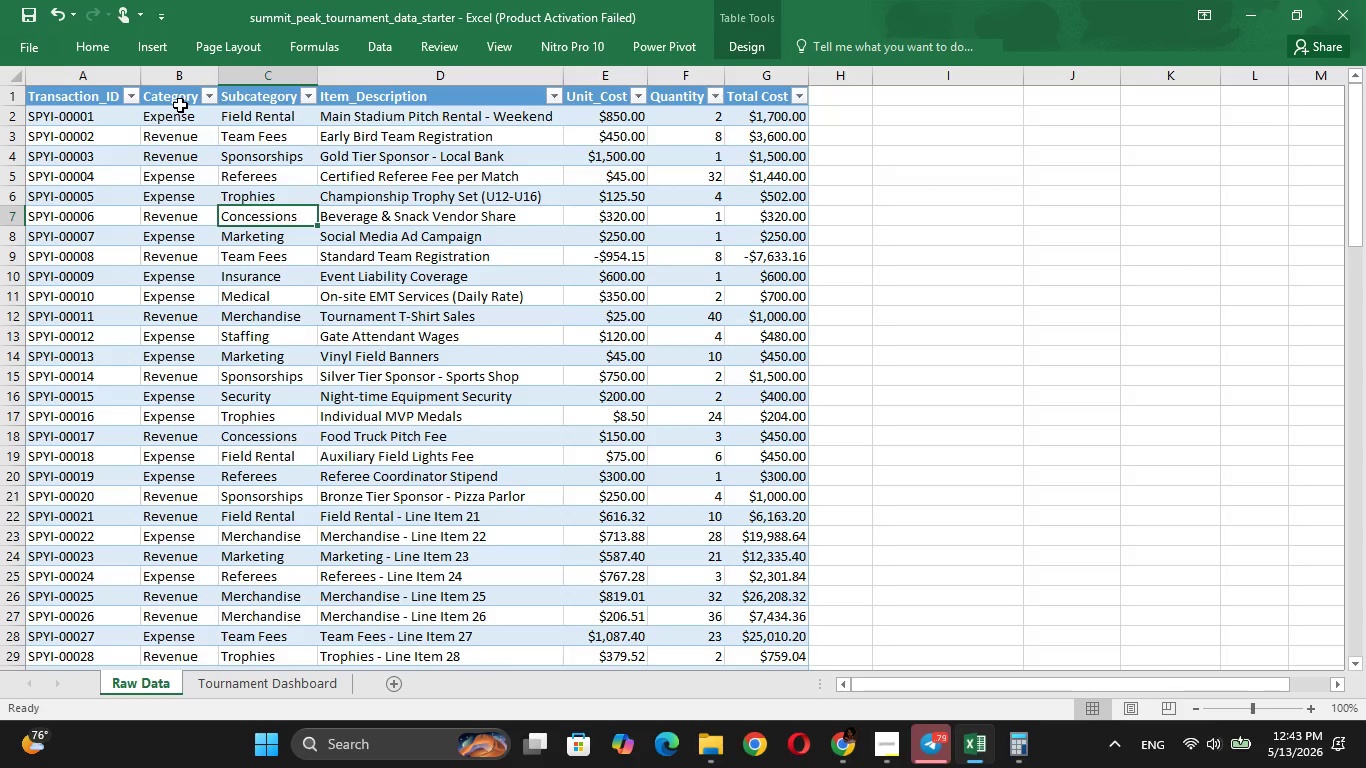 
key(ArrowUp)
 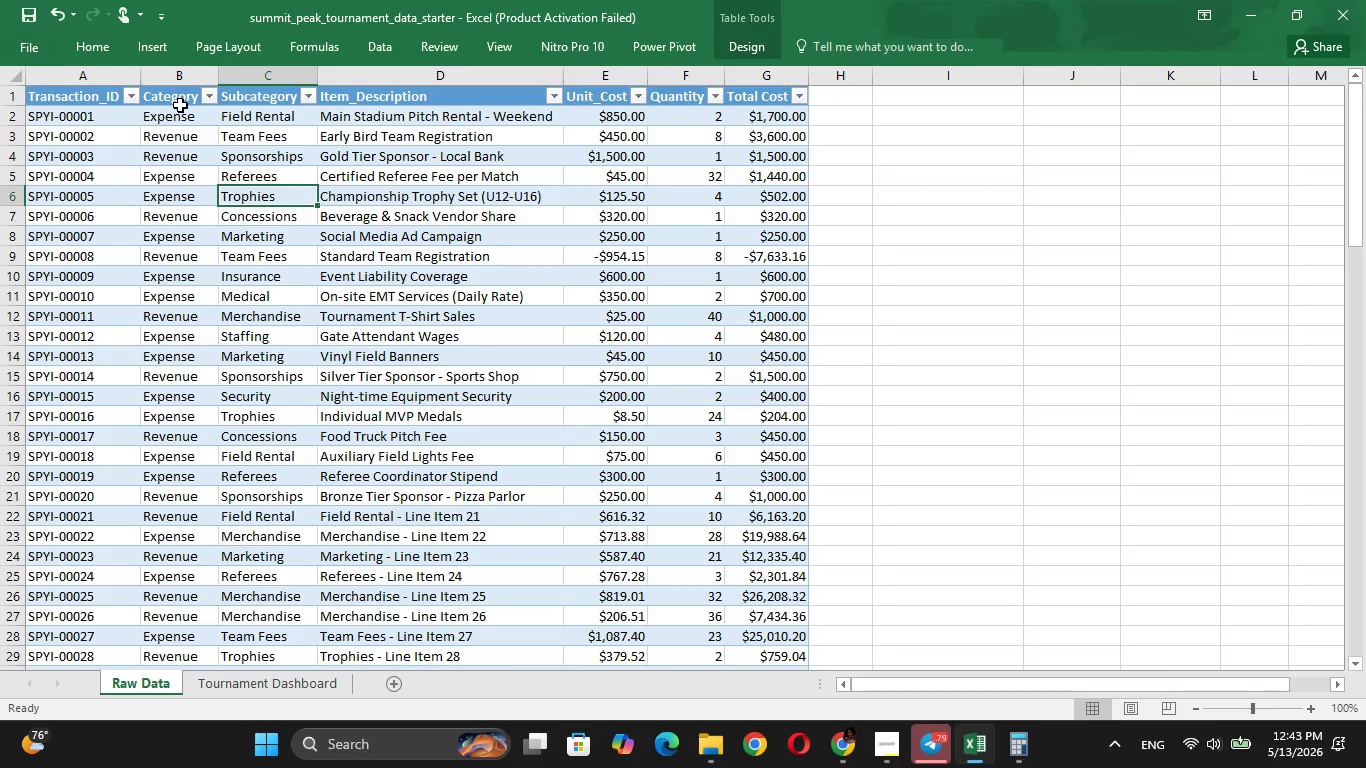 
key(ArrowUp)
 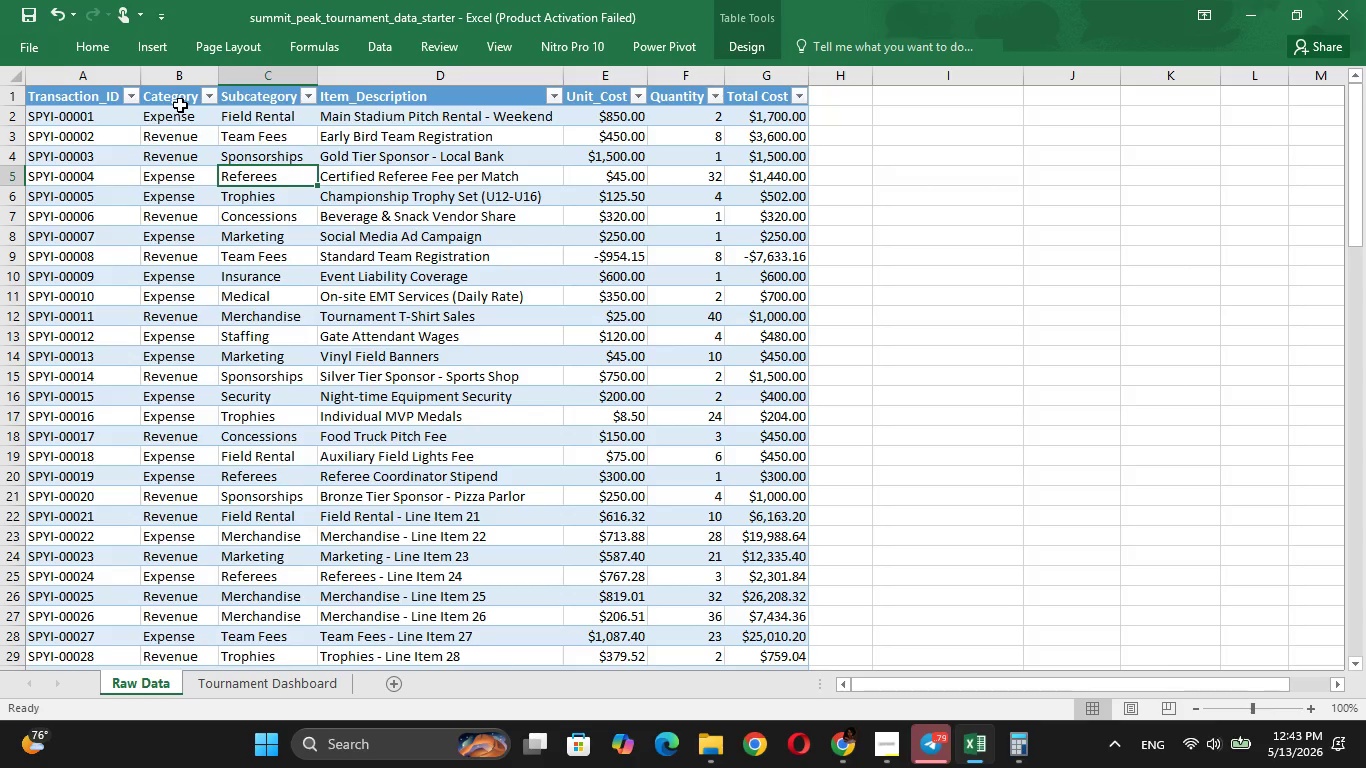 
key(ArrowDown)
 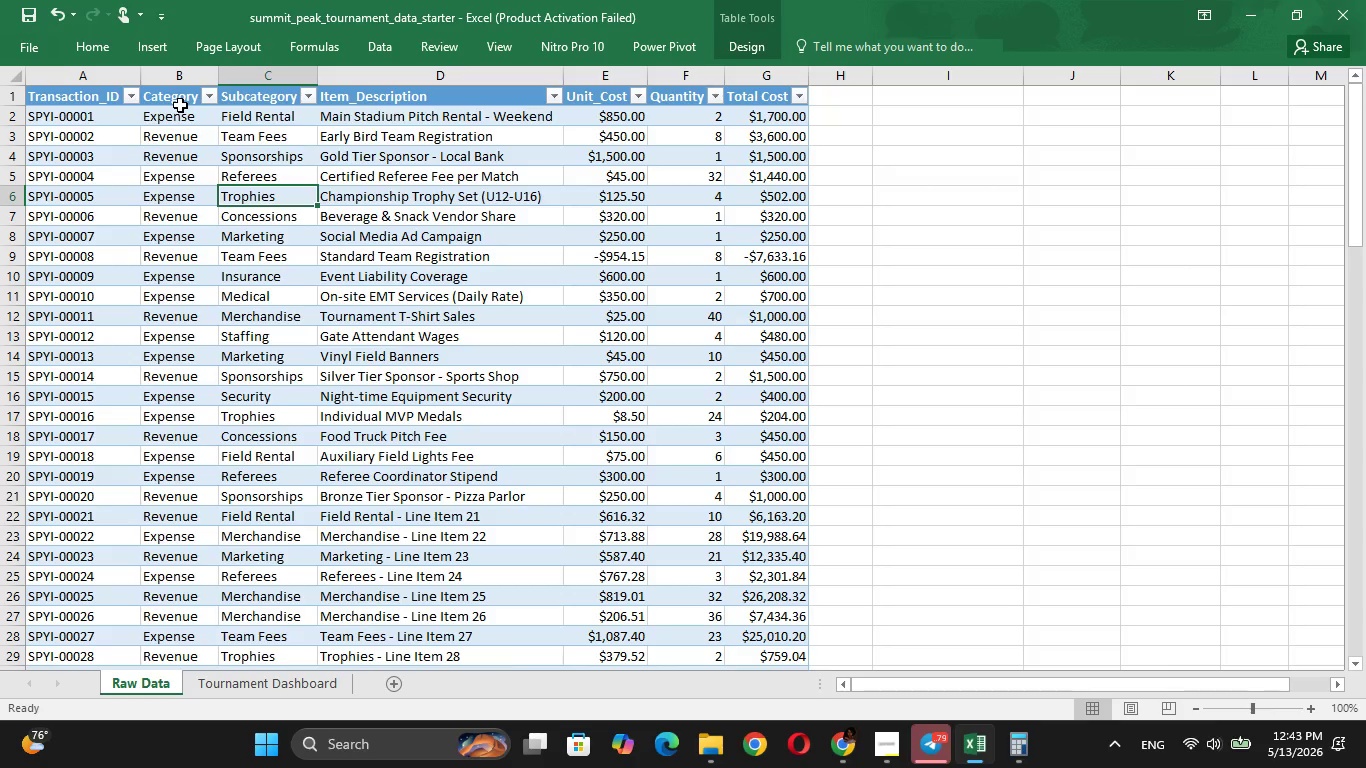 
key(ArrowDown)
 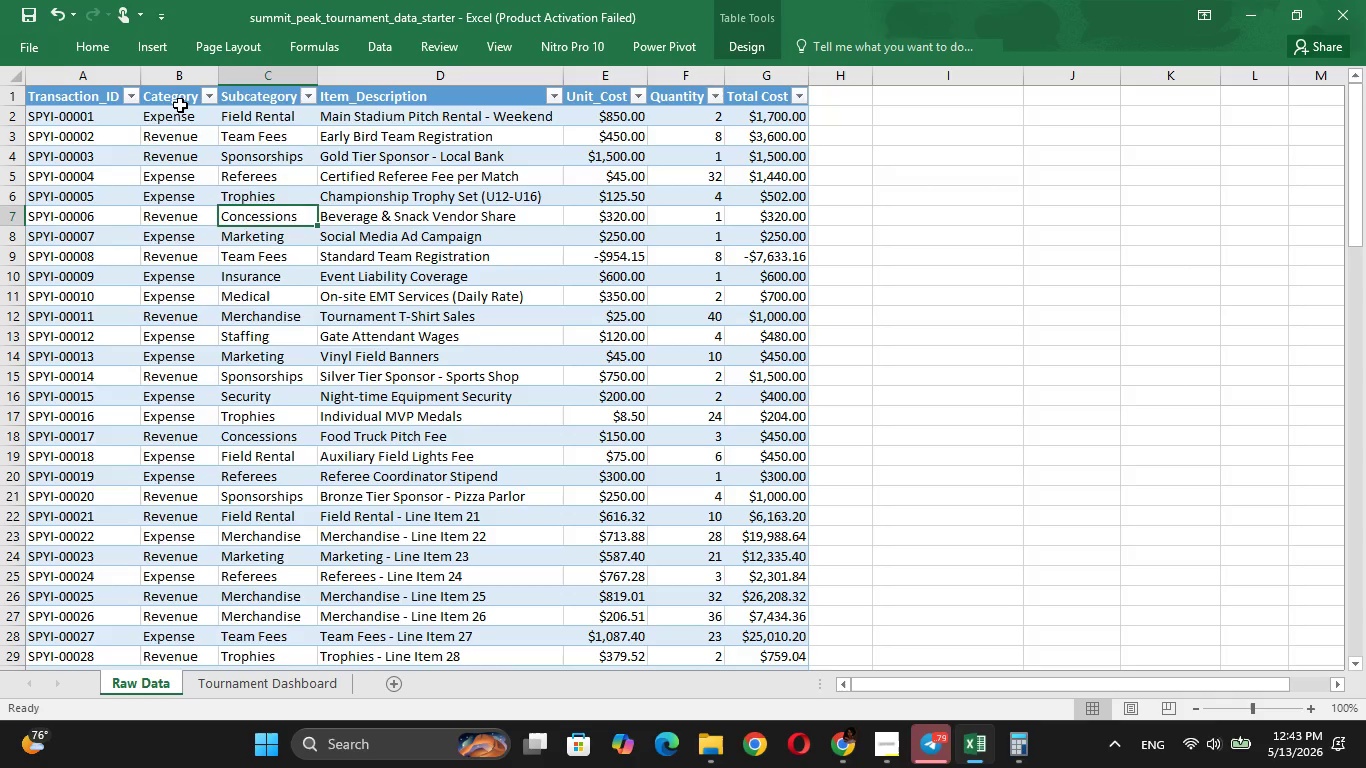 
key(ArrowDown)
 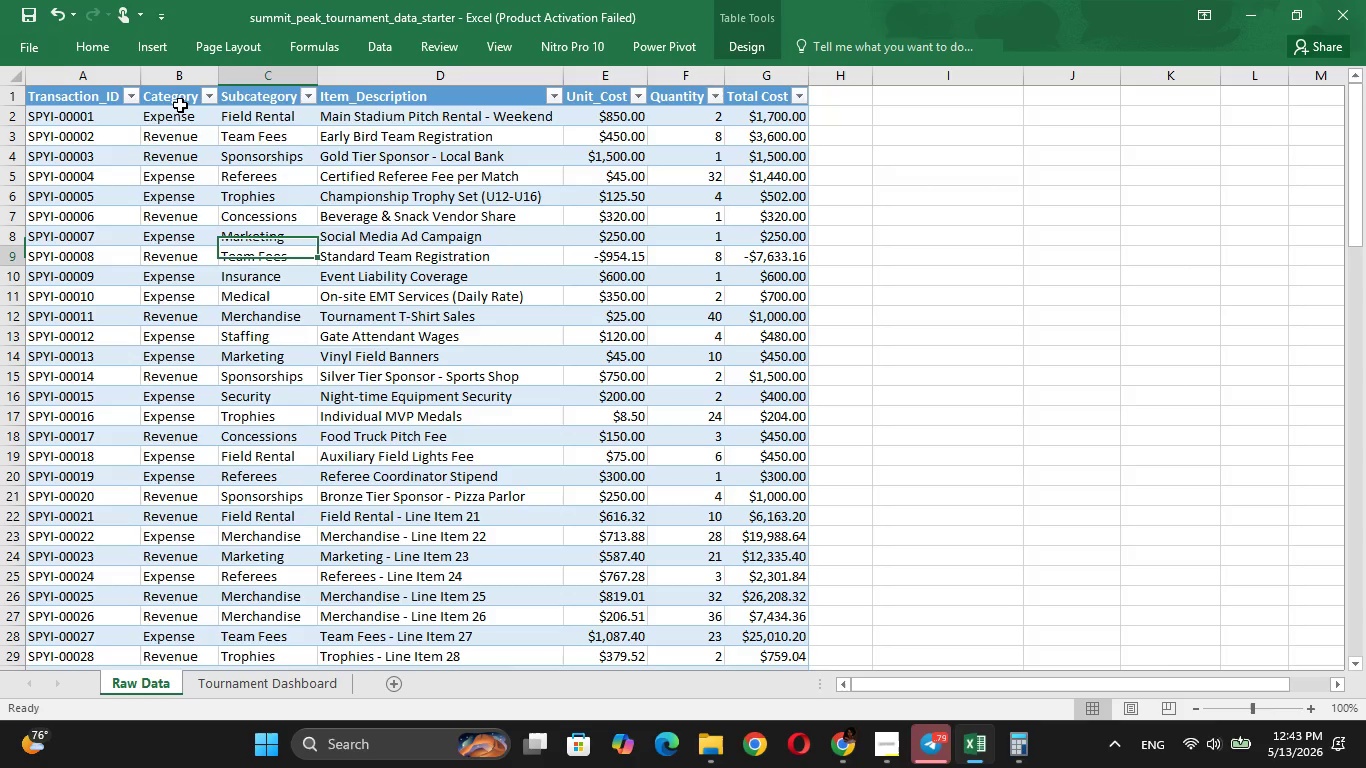 
key(ArrowDown)
 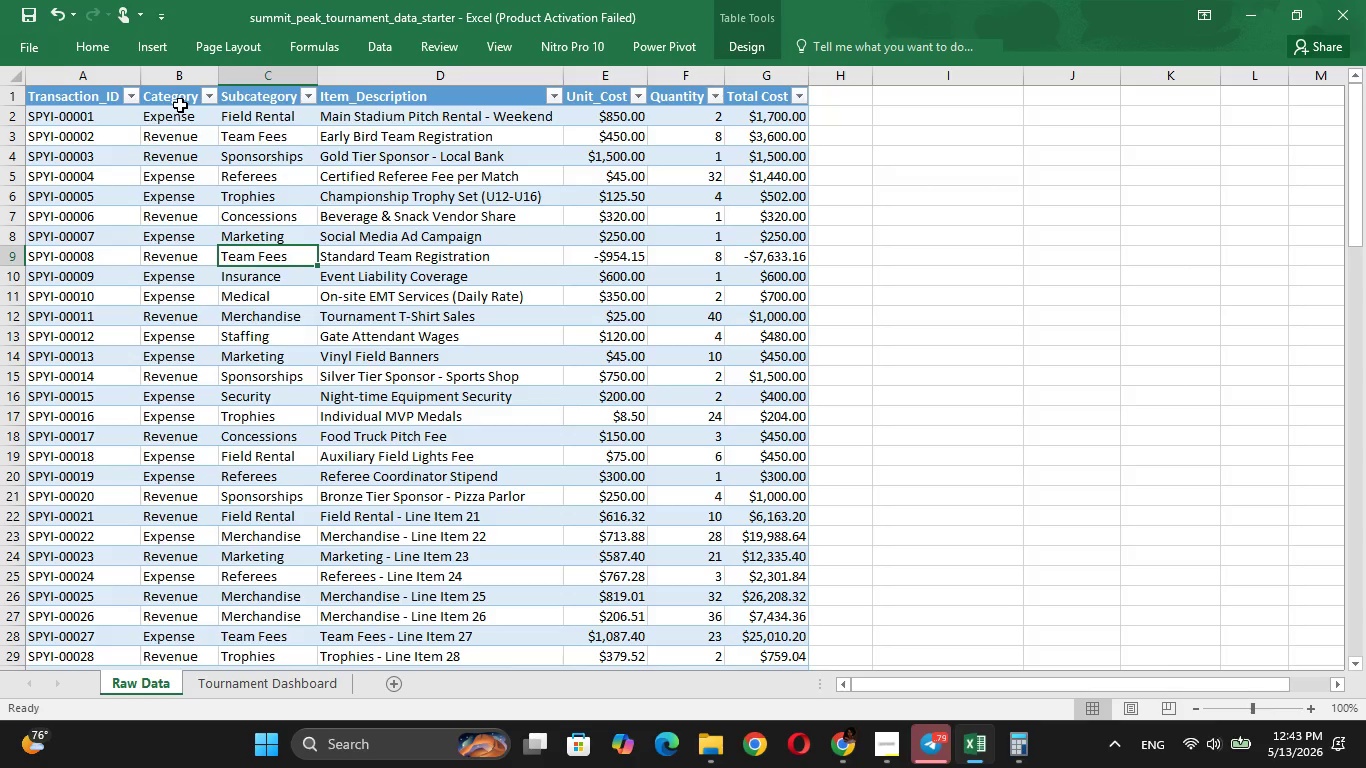 
key(ArrowDown)
 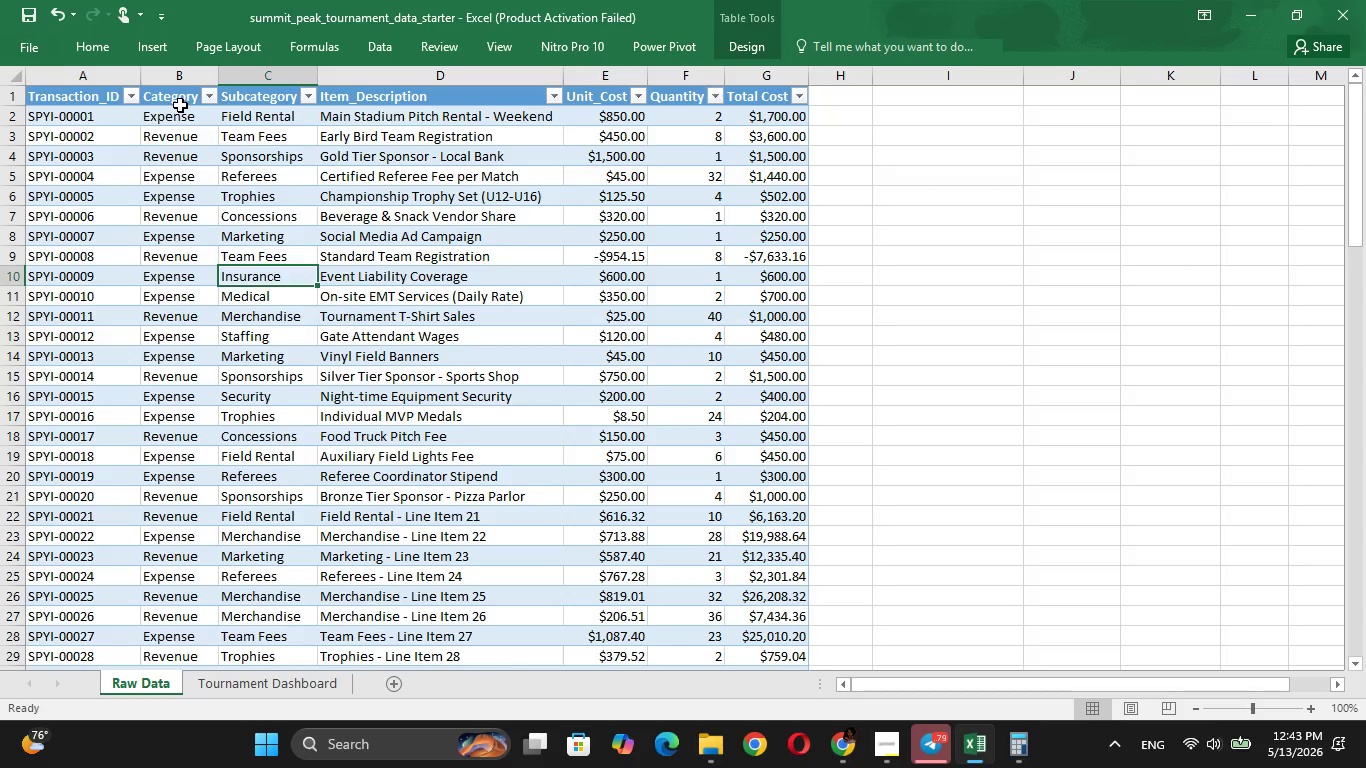 
key(ArrowDown)
 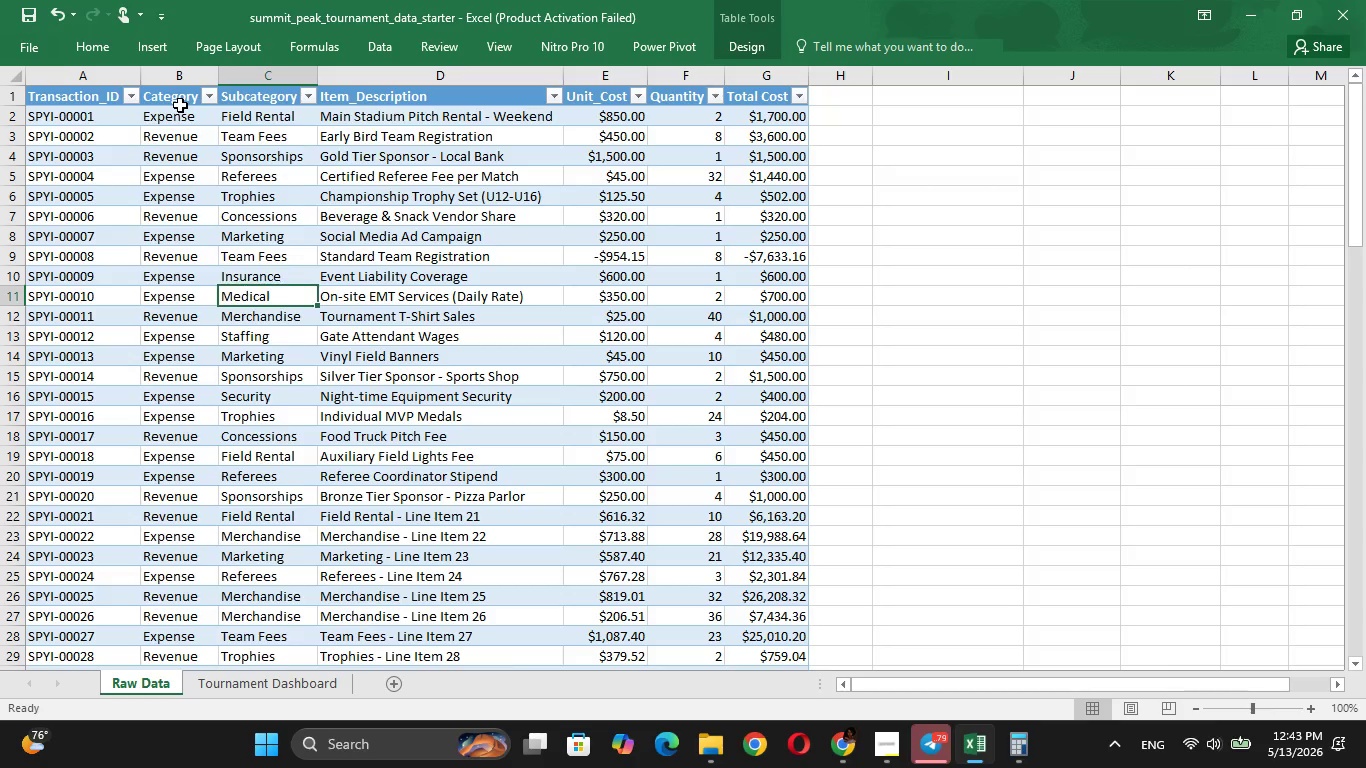 
key(ArrowDown)
 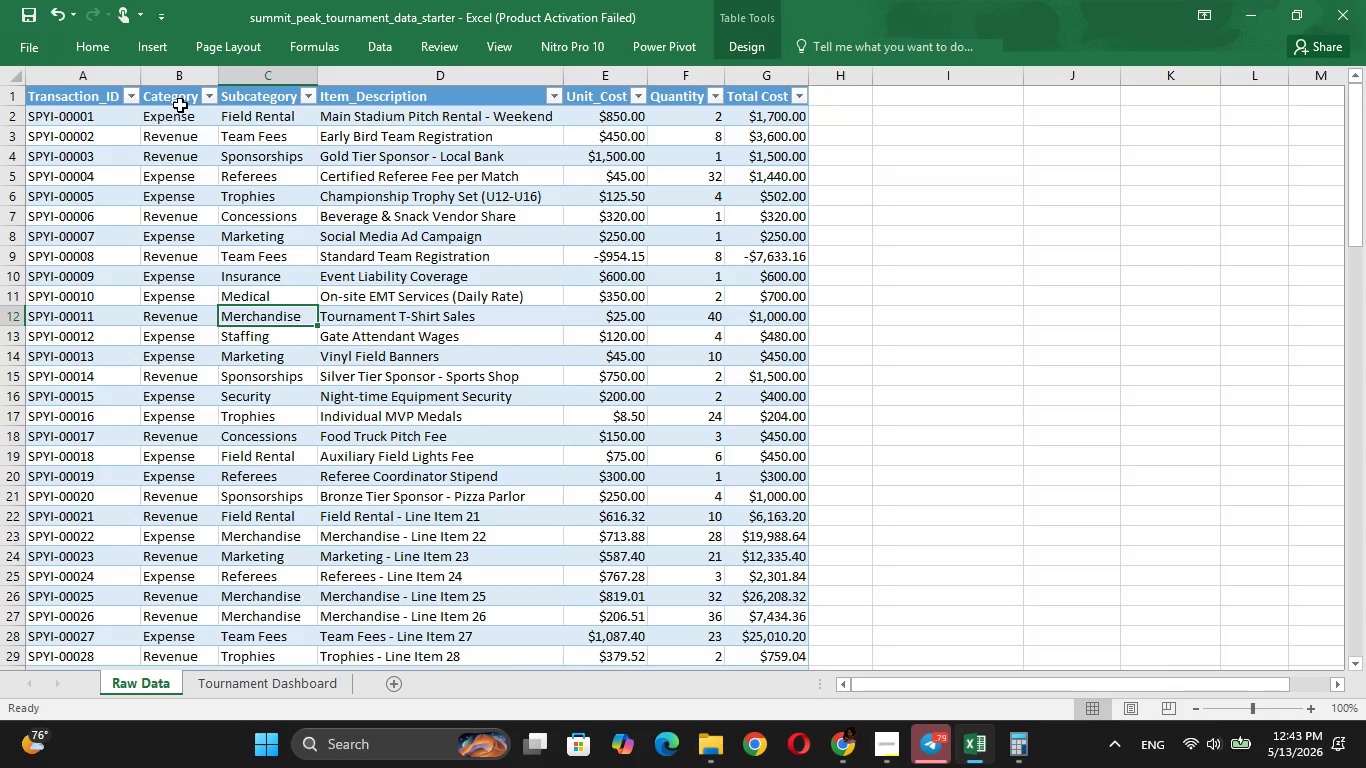 
key(ArrowDown)
 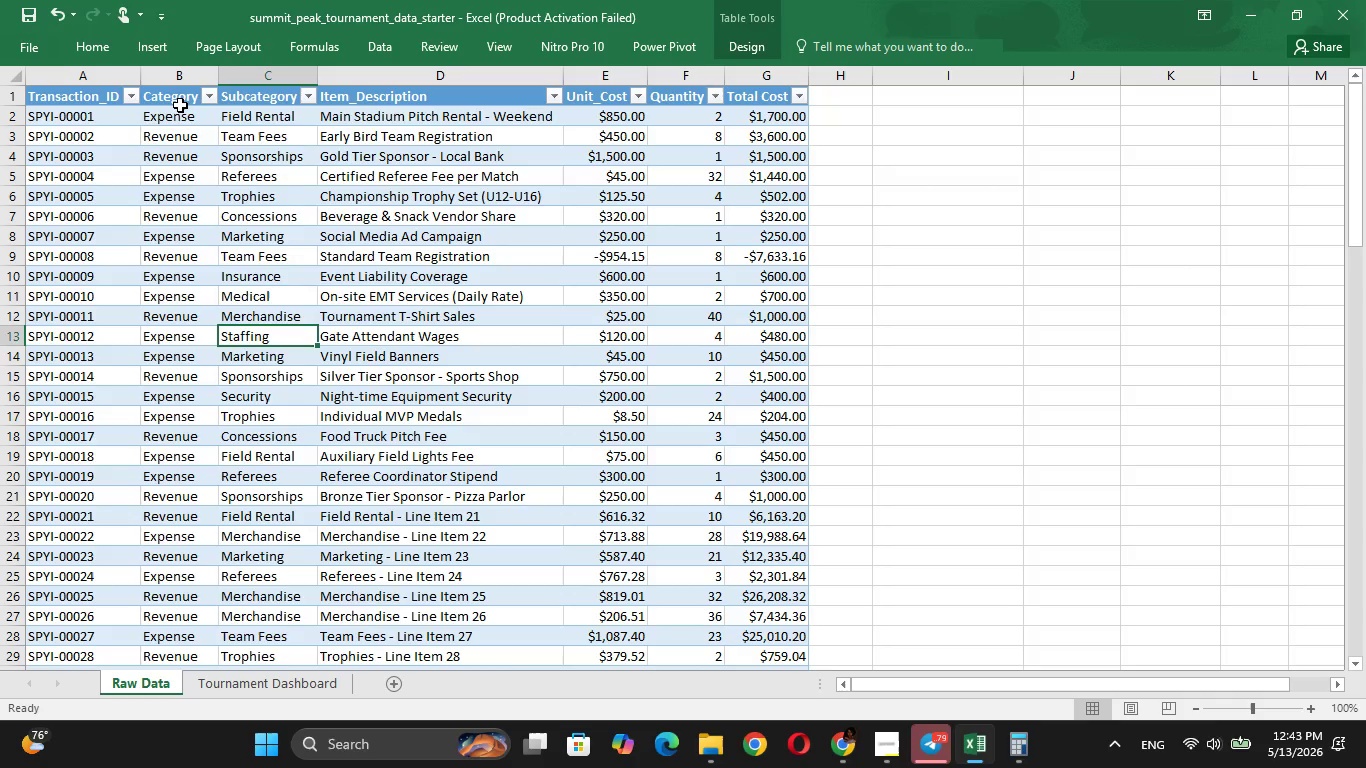 
key(ArrowDown)
 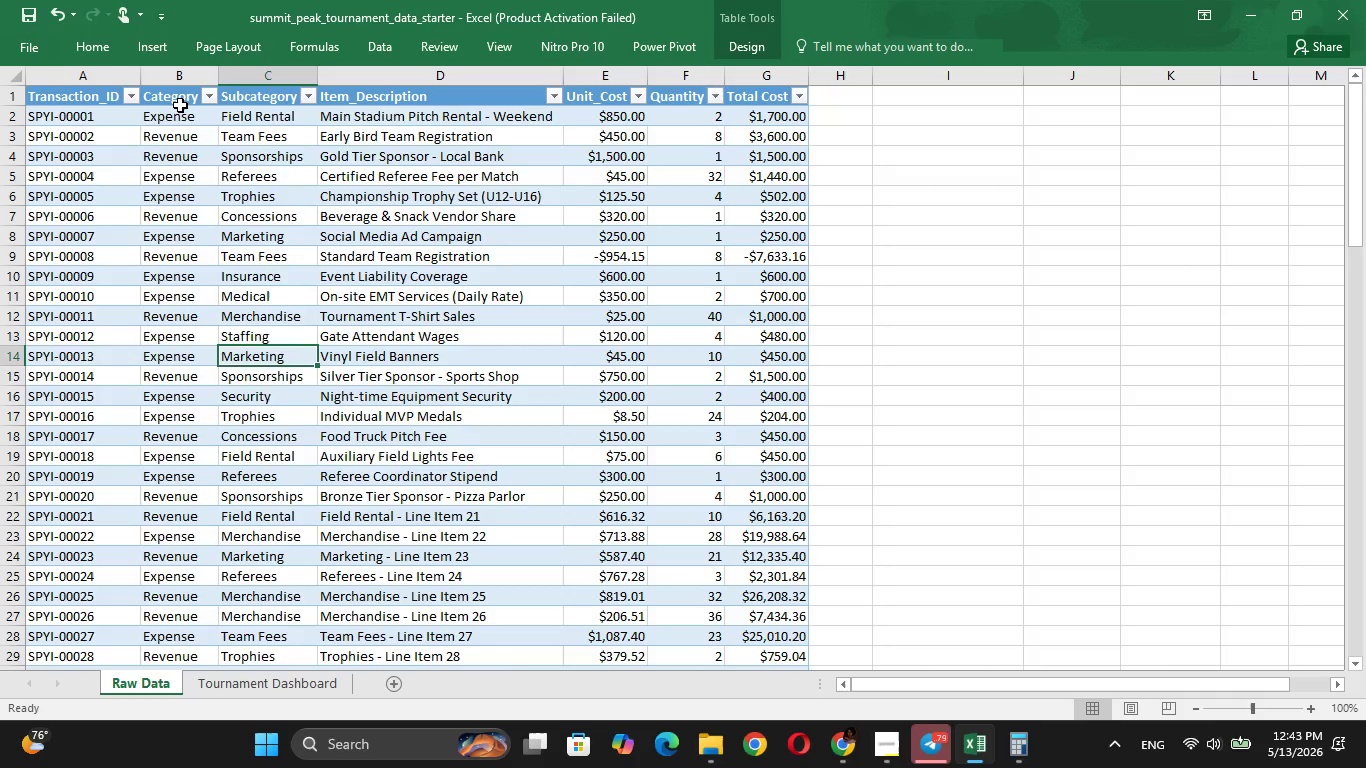 
key(ArrowDown)
 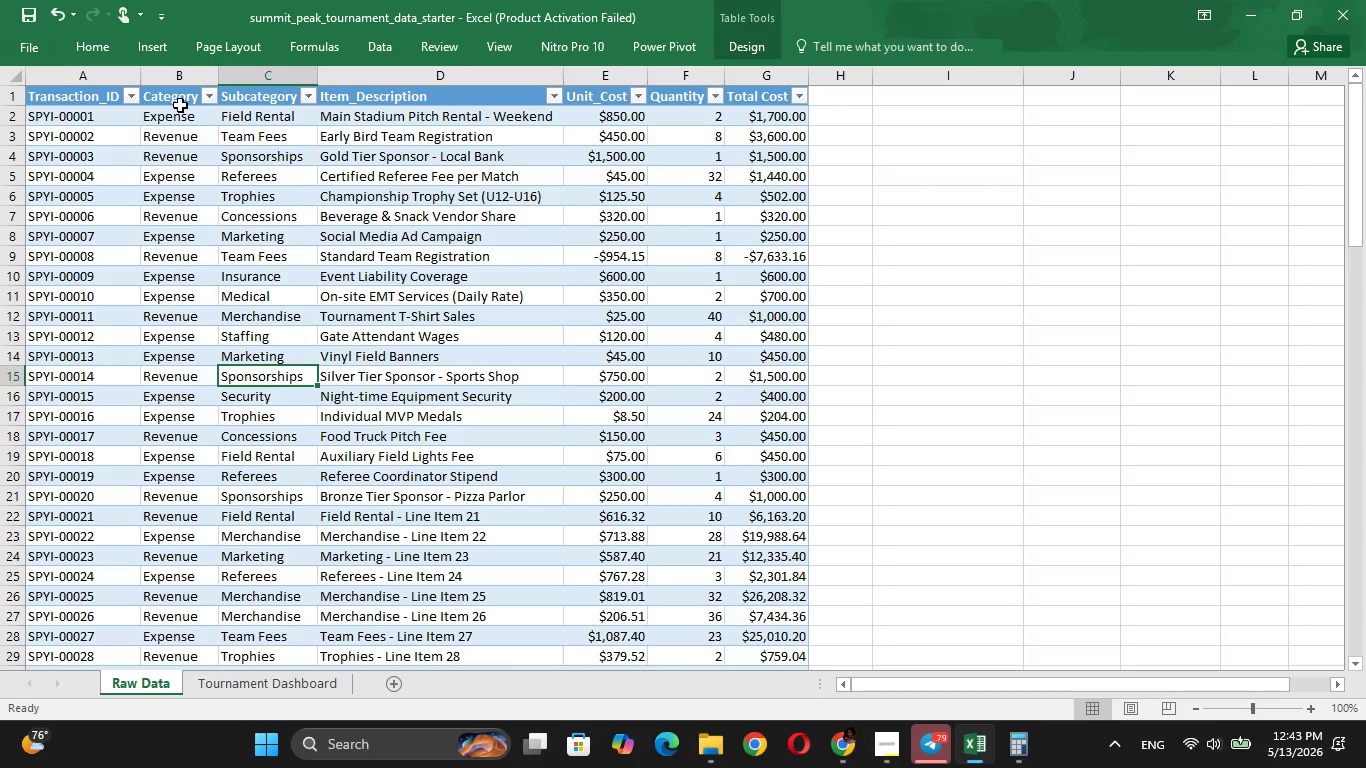 
key(ArrowDown)
 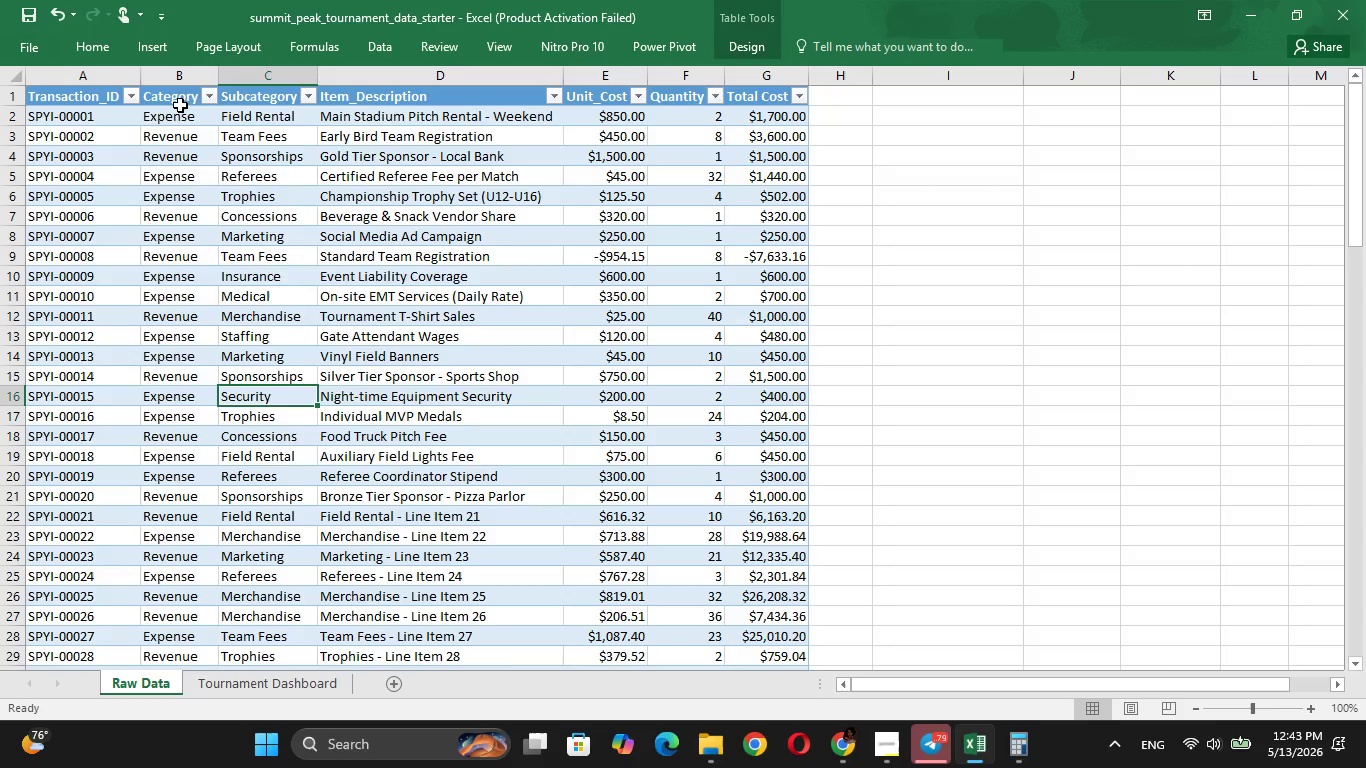 
hold_key(key=ArrowUp, duration=0.94)
 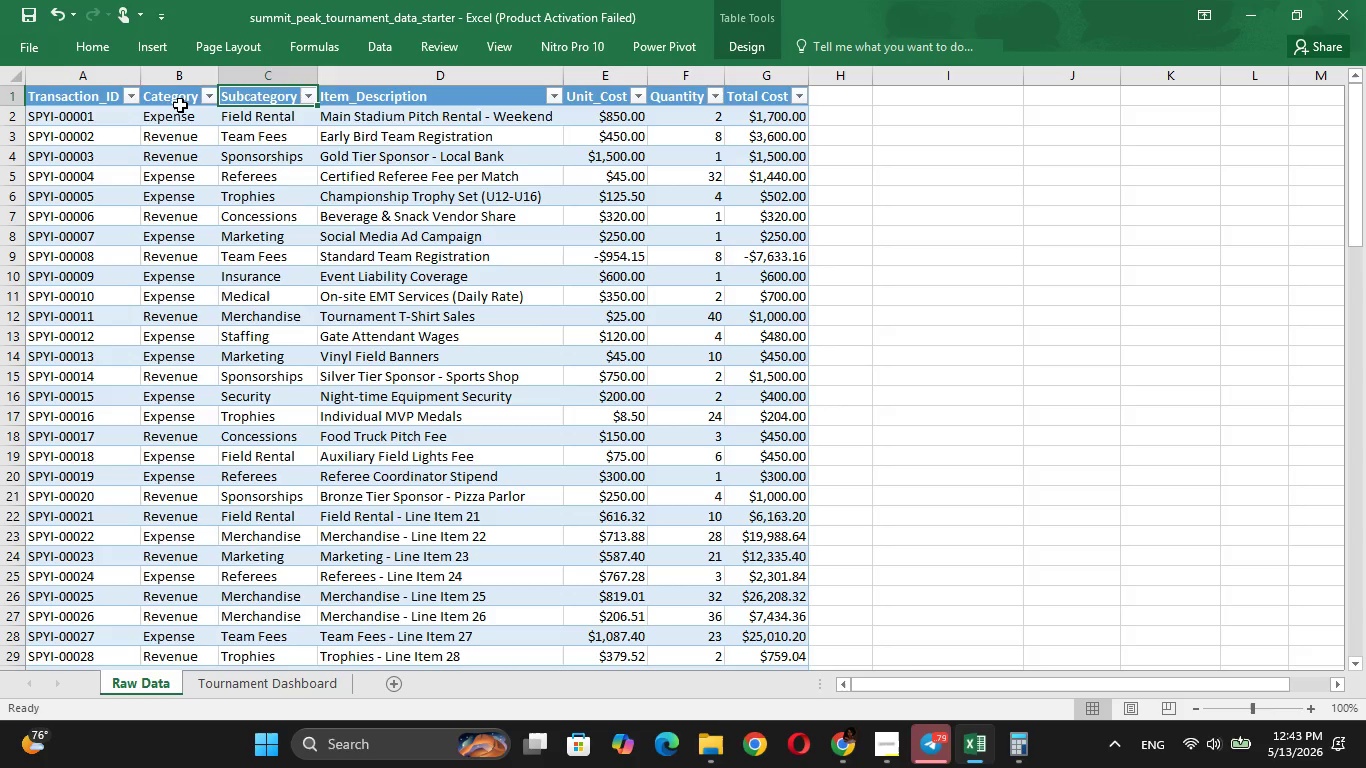 
key(ArrowLeft)
 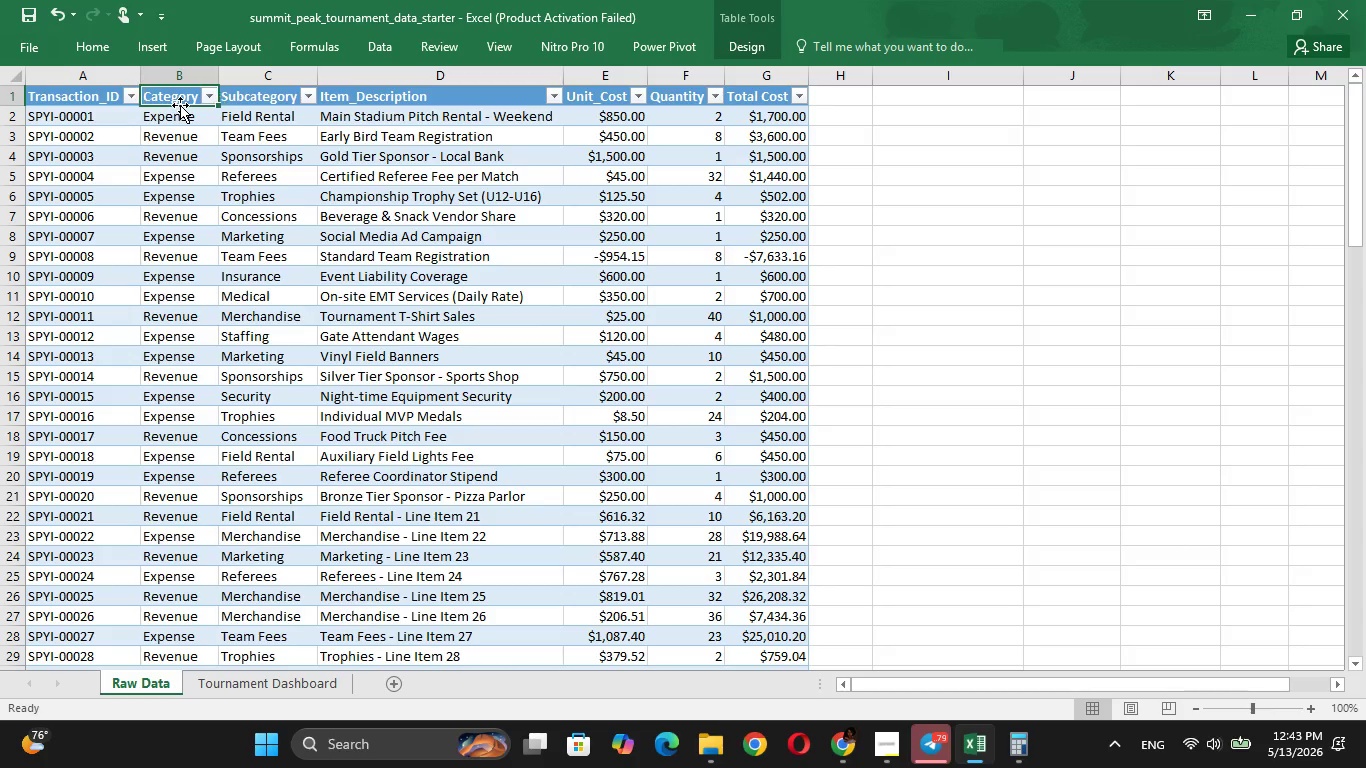 
key(ArrowDown)
 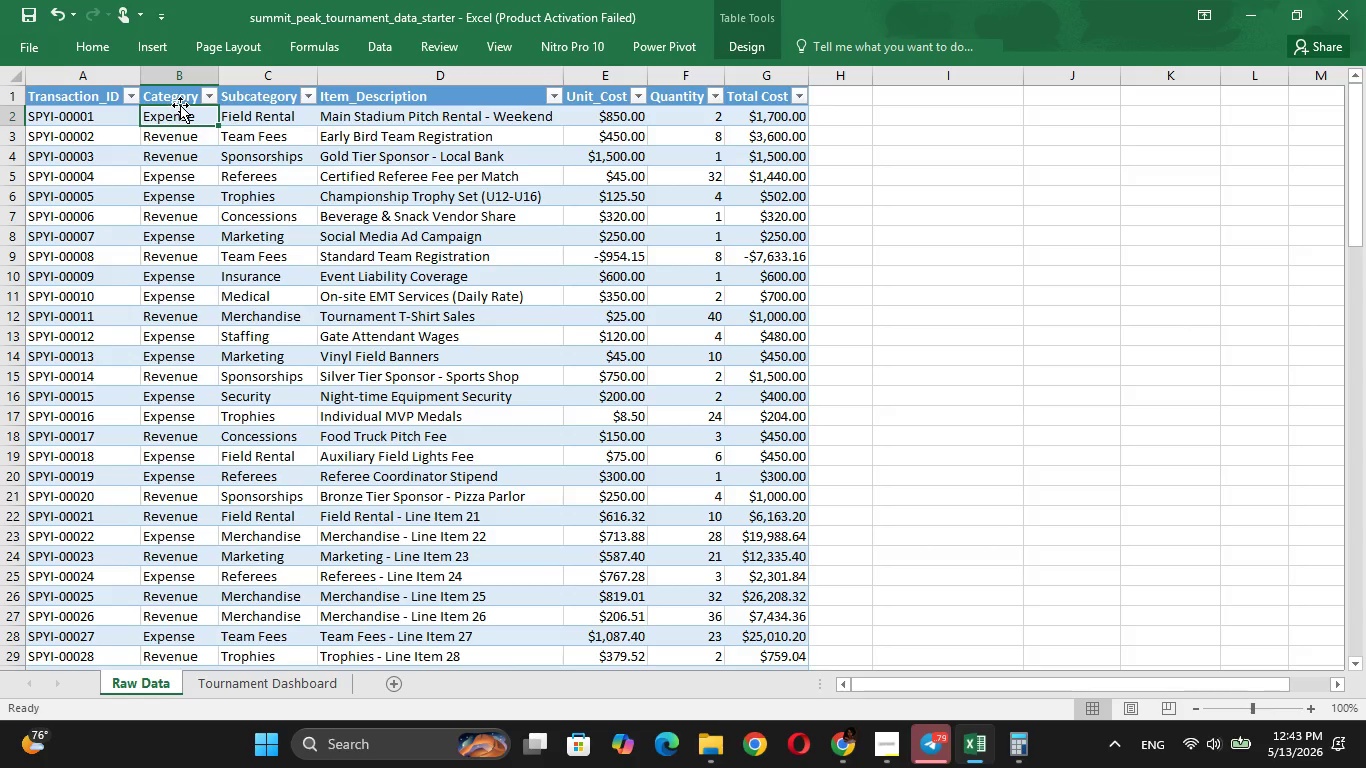 
key(ArrowDown)
 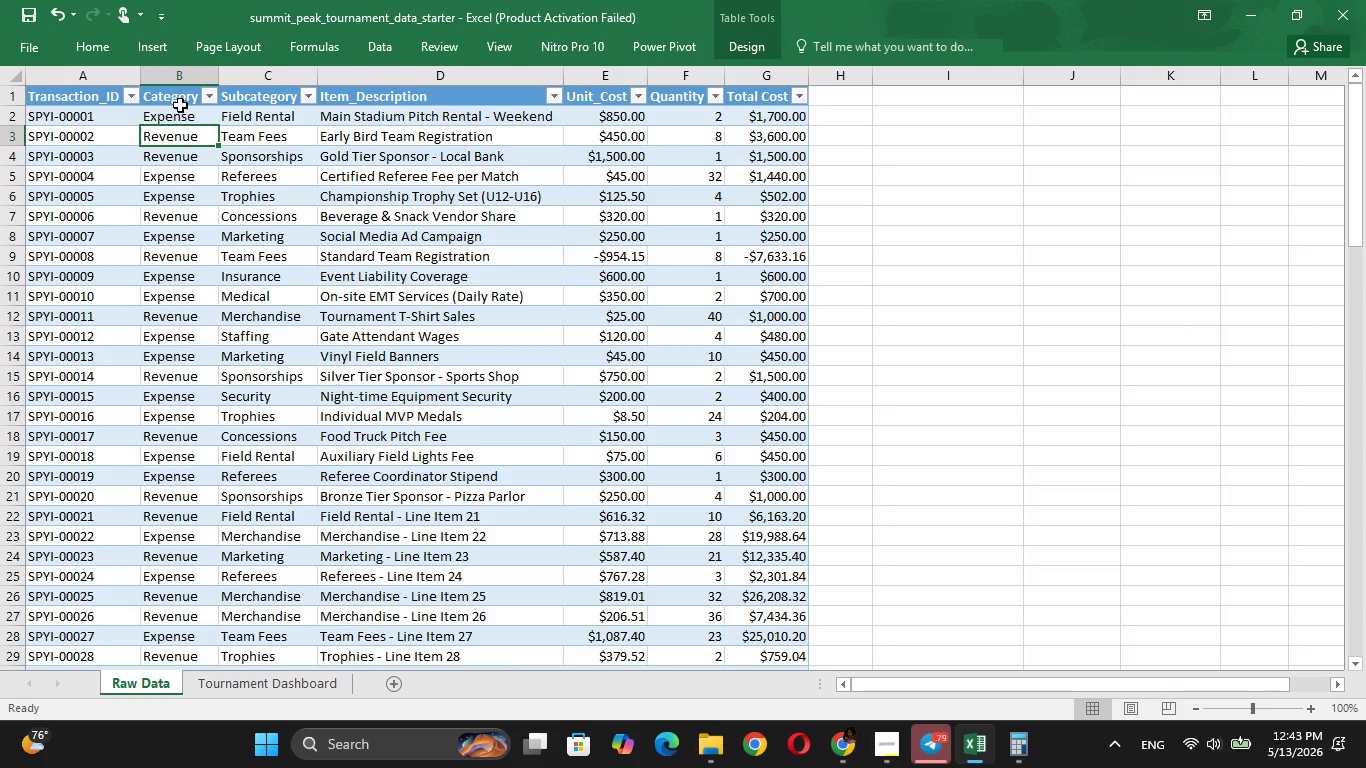 
key(ArrowDown)
 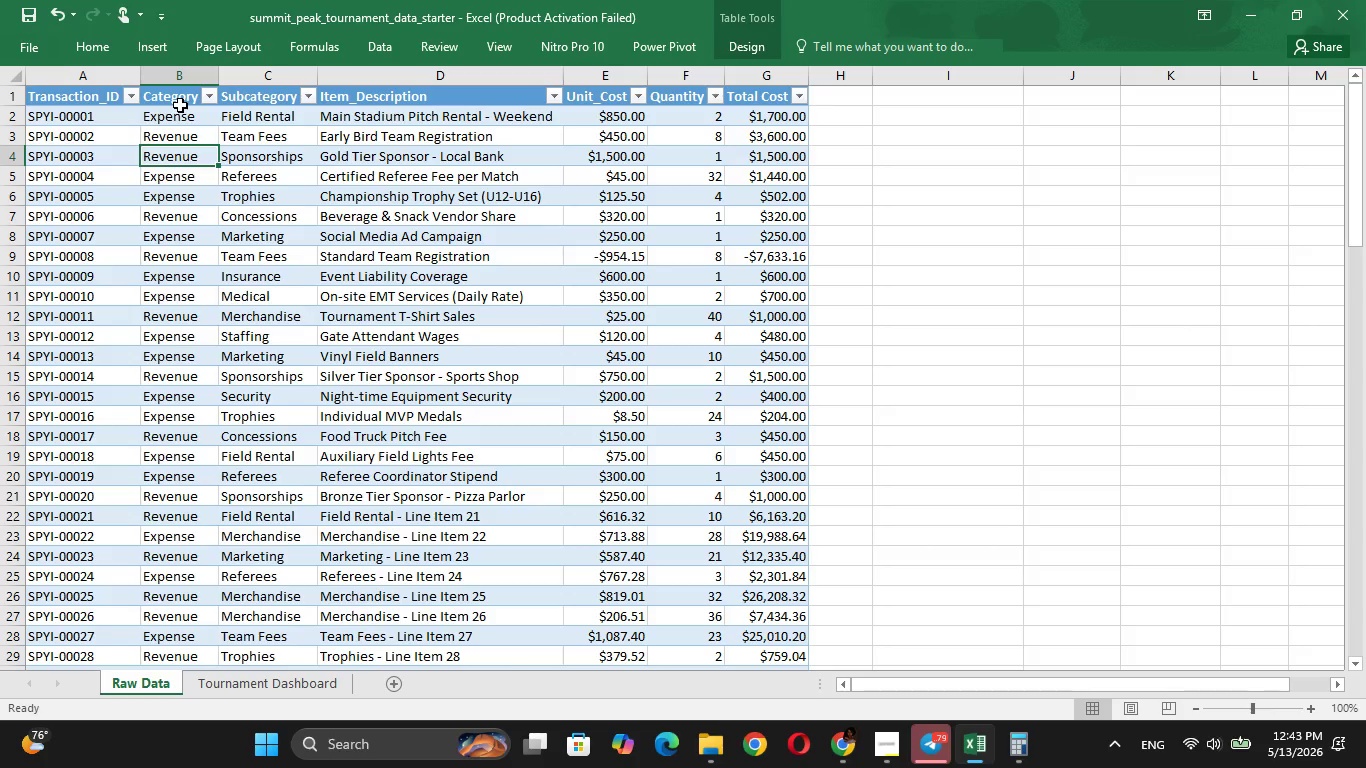 
key(ArrowDown)
 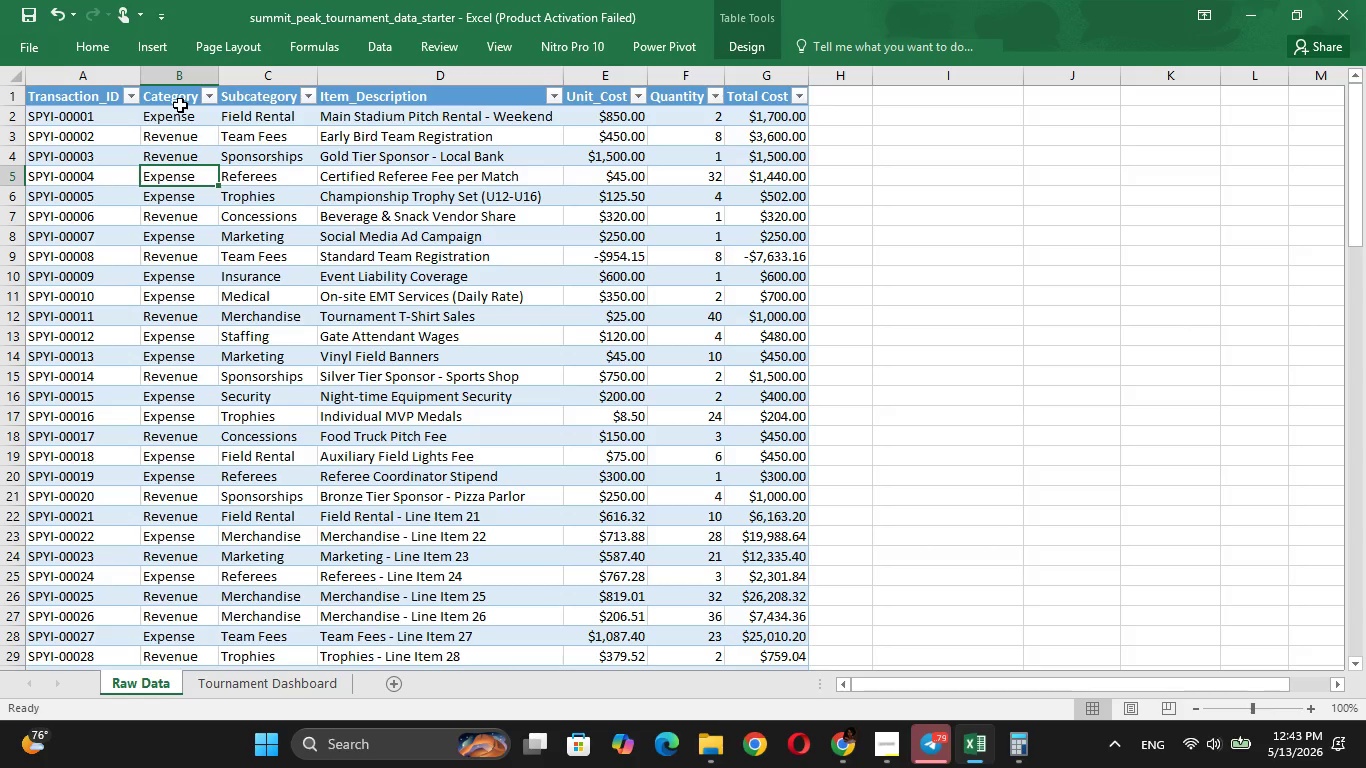 
key(ArrowUp)
 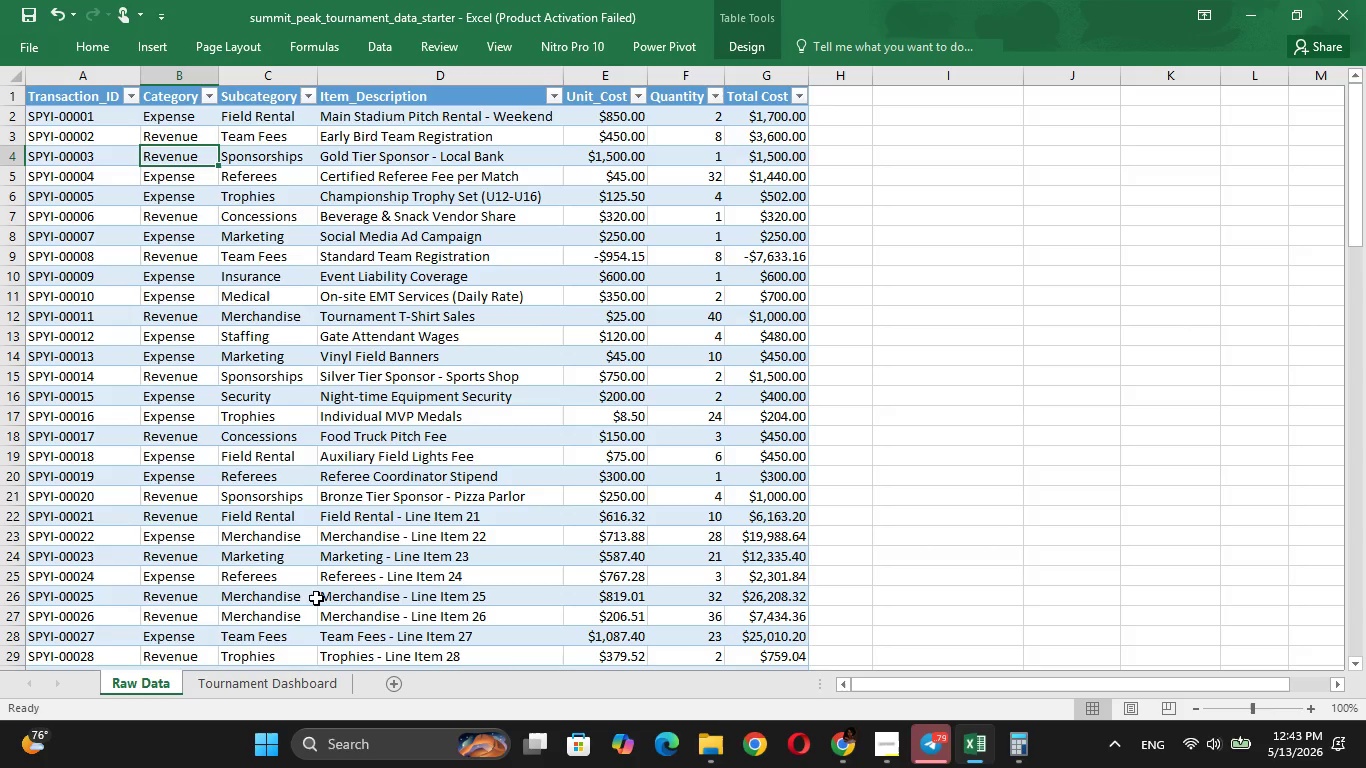 
left_click([279, 671])
 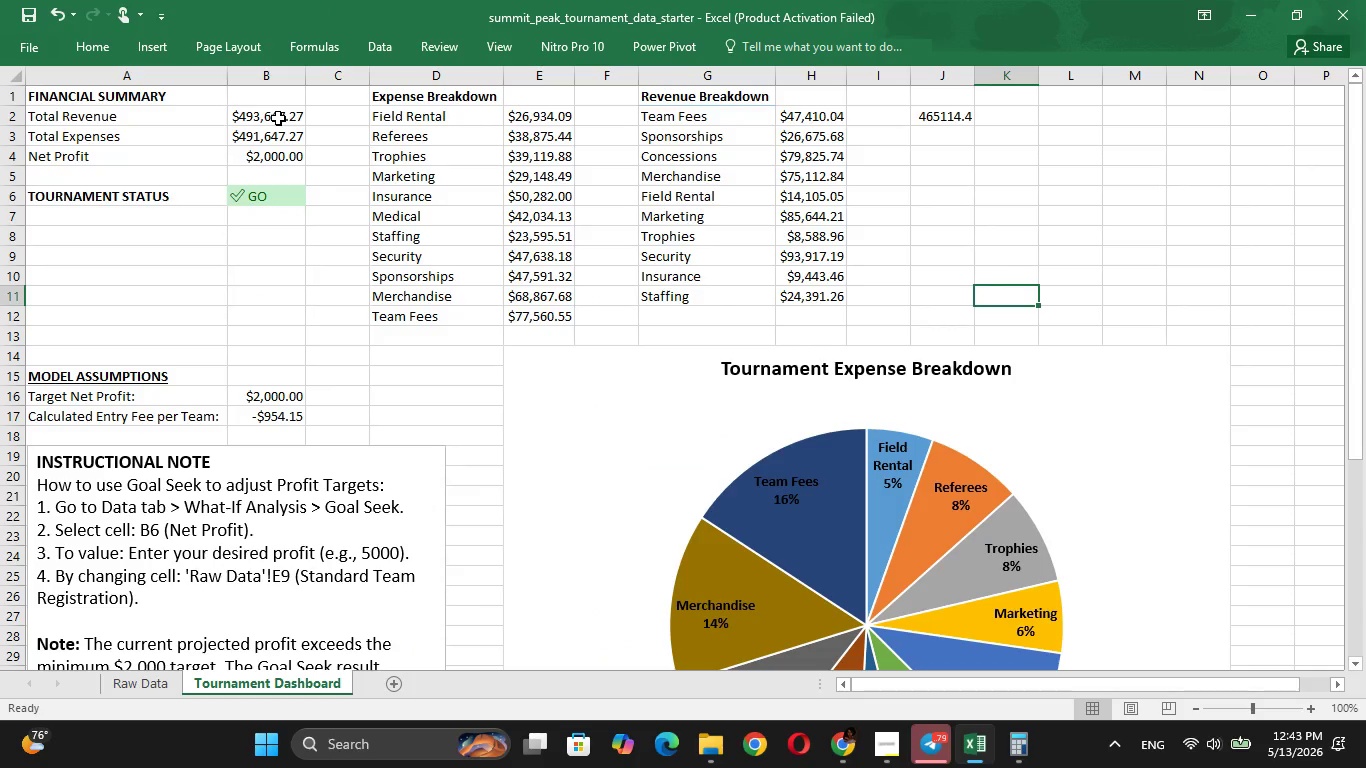 
double_click([289, 116])
 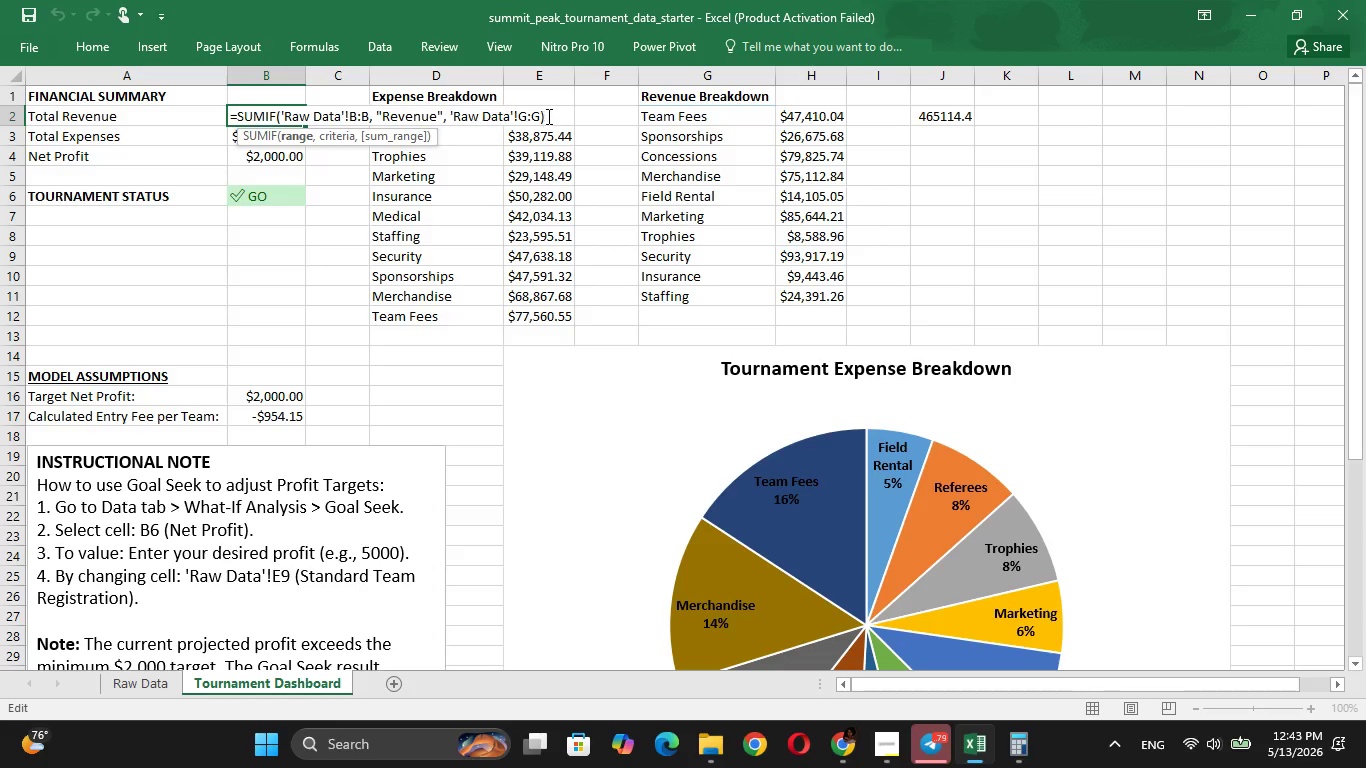 
left_click([541, 116])
 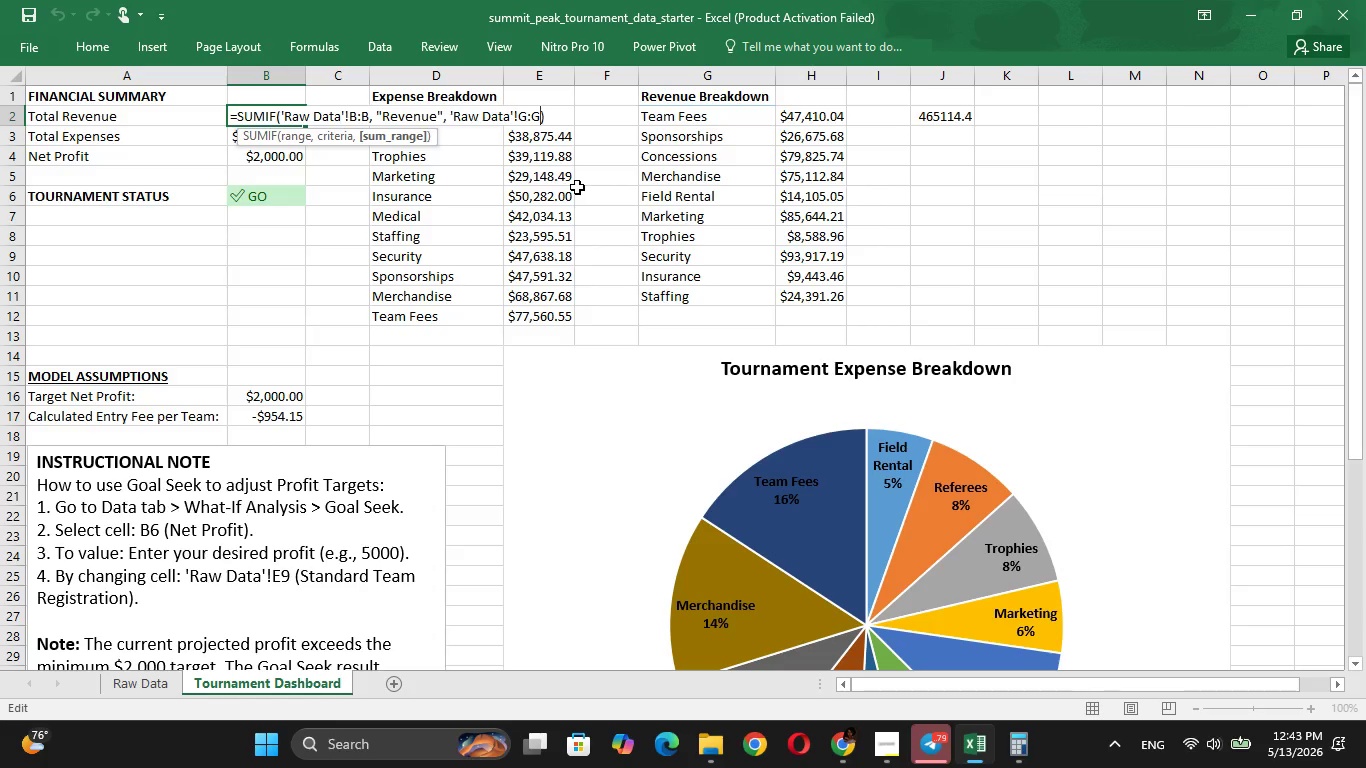 
key(ArrowRight)
 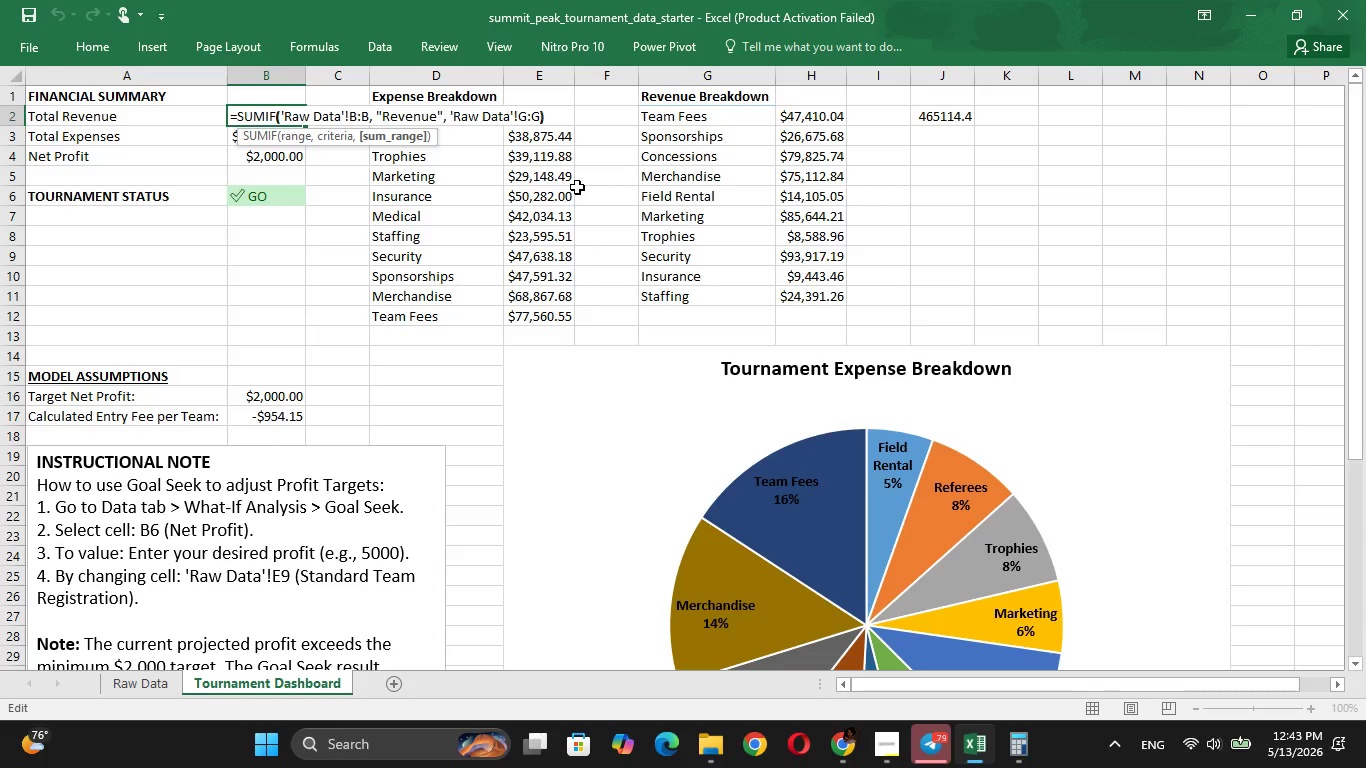 
key(Enter)
 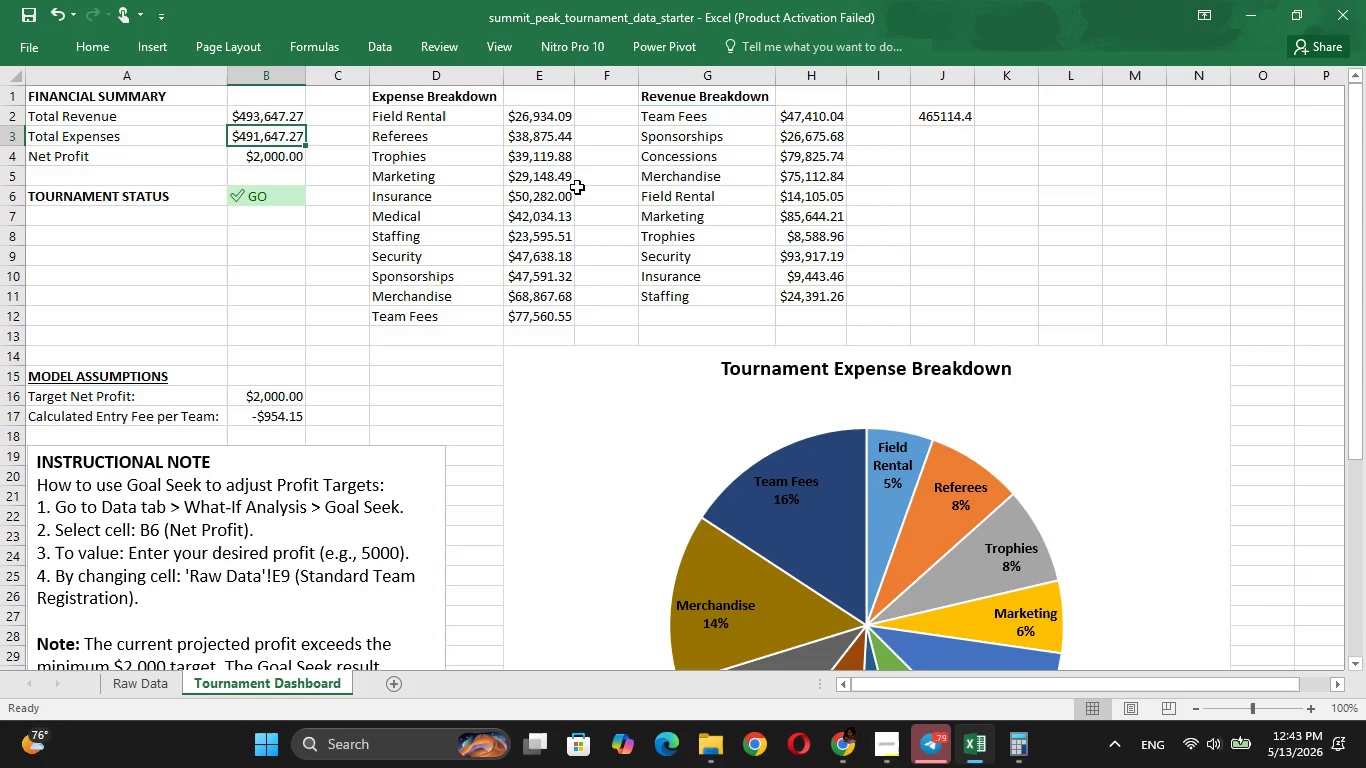 
key(ArrowUp)
 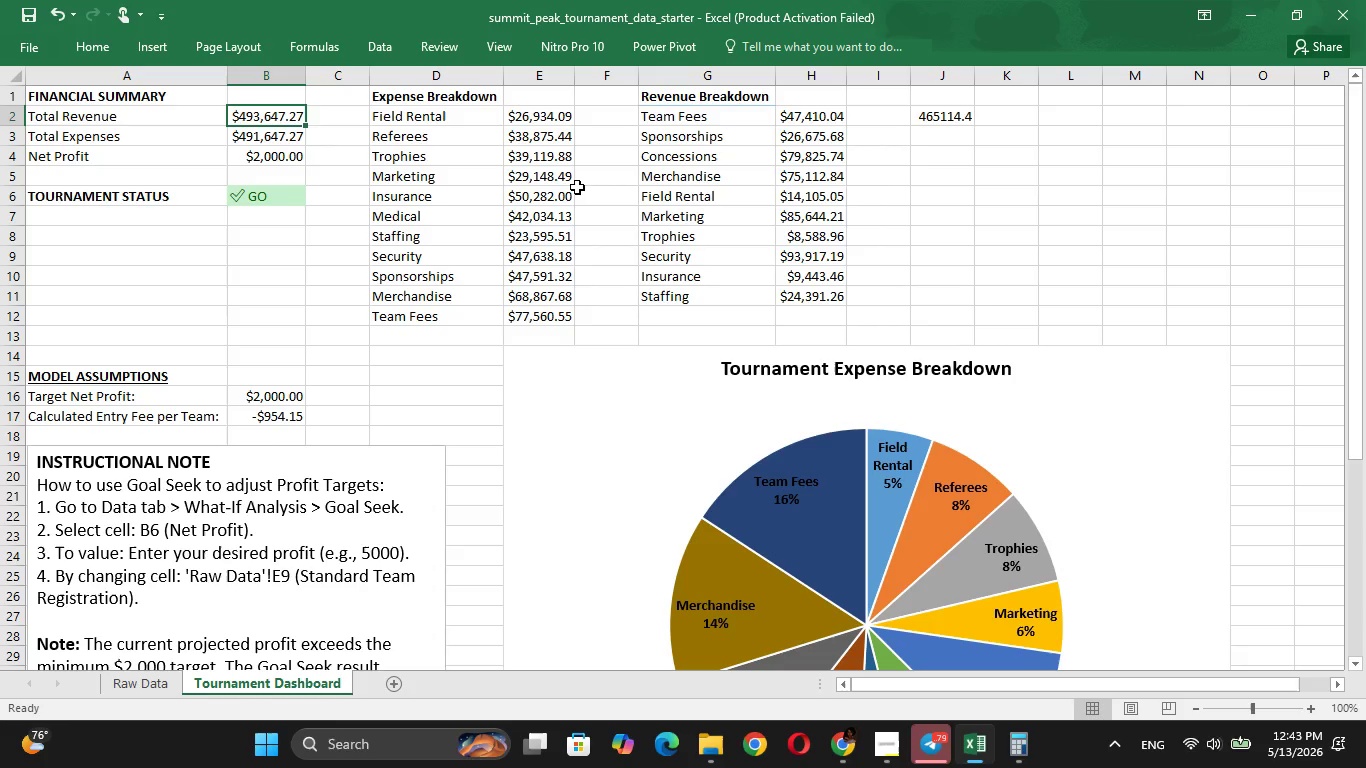 
key(ArrowDown)
 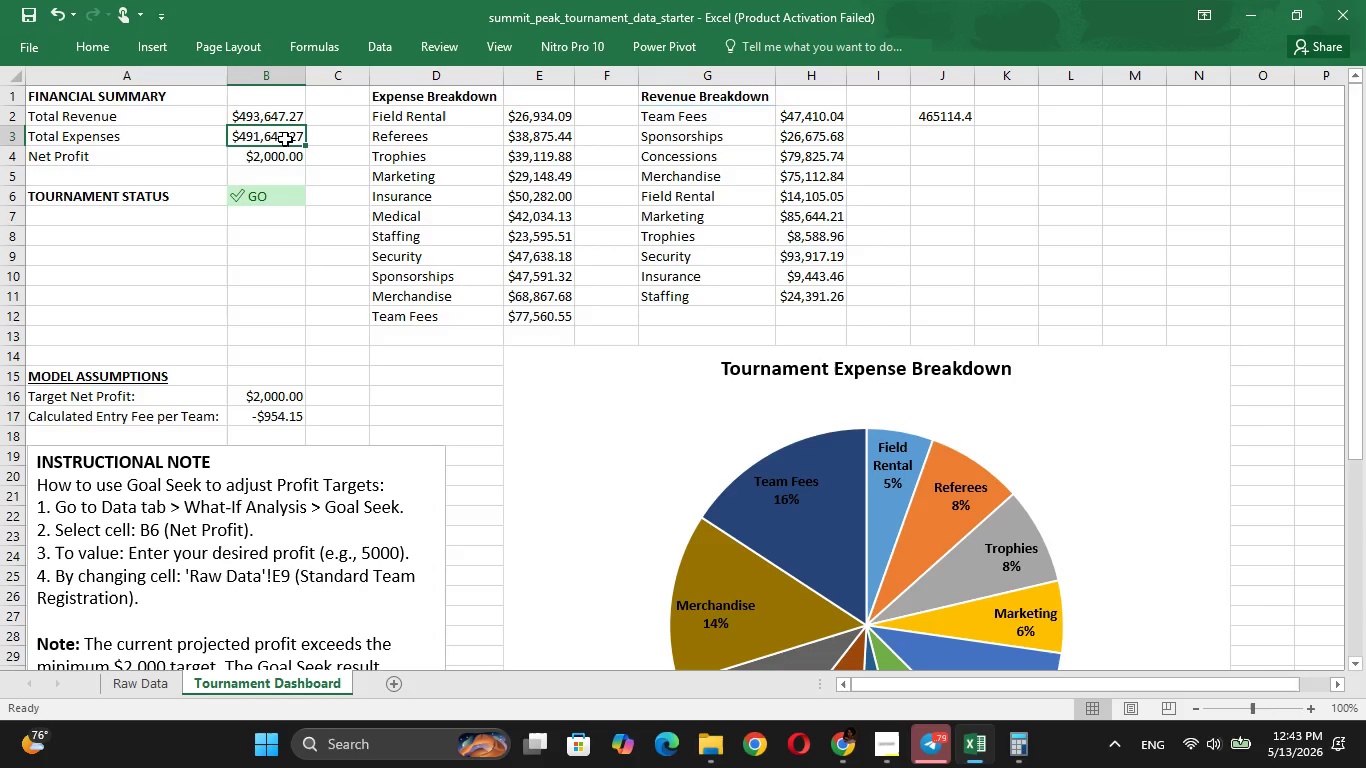 
double_click([285, 139])
 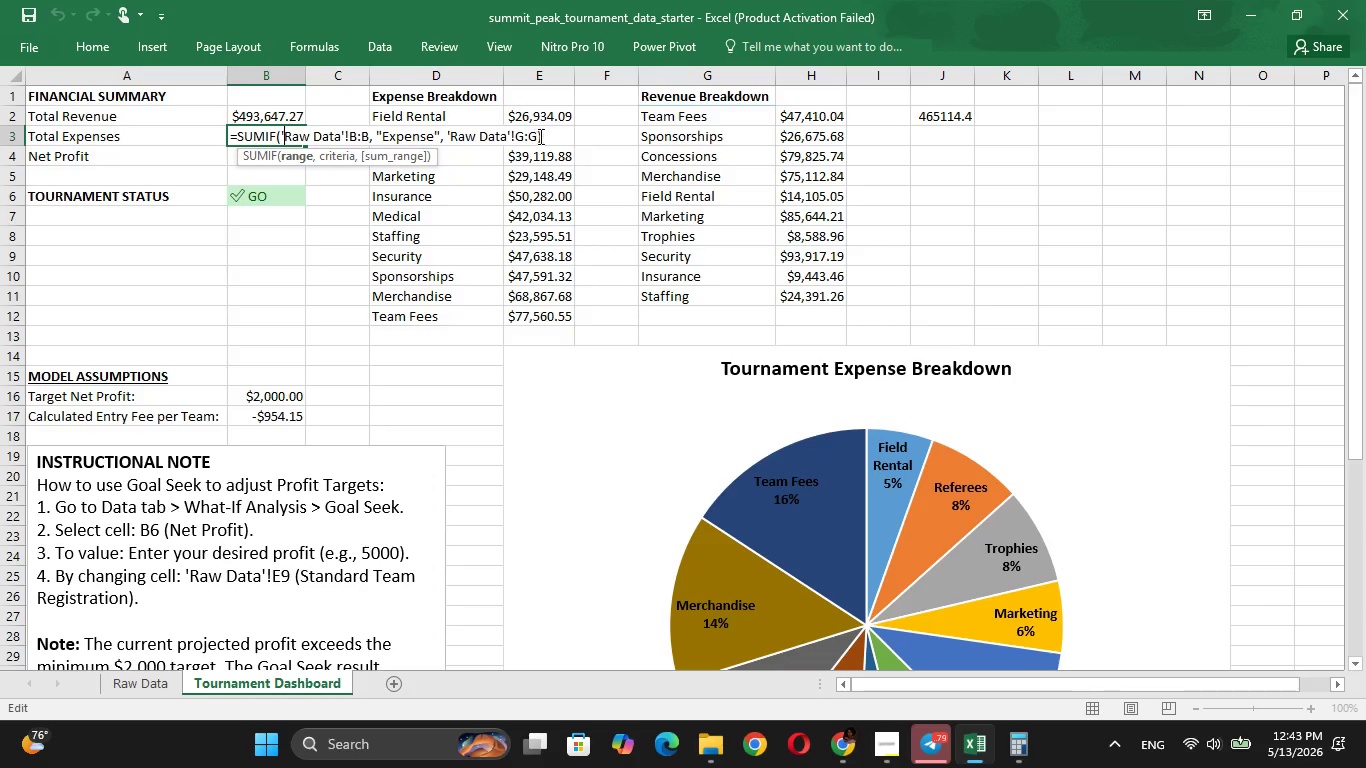 
left_click([543, 137])
 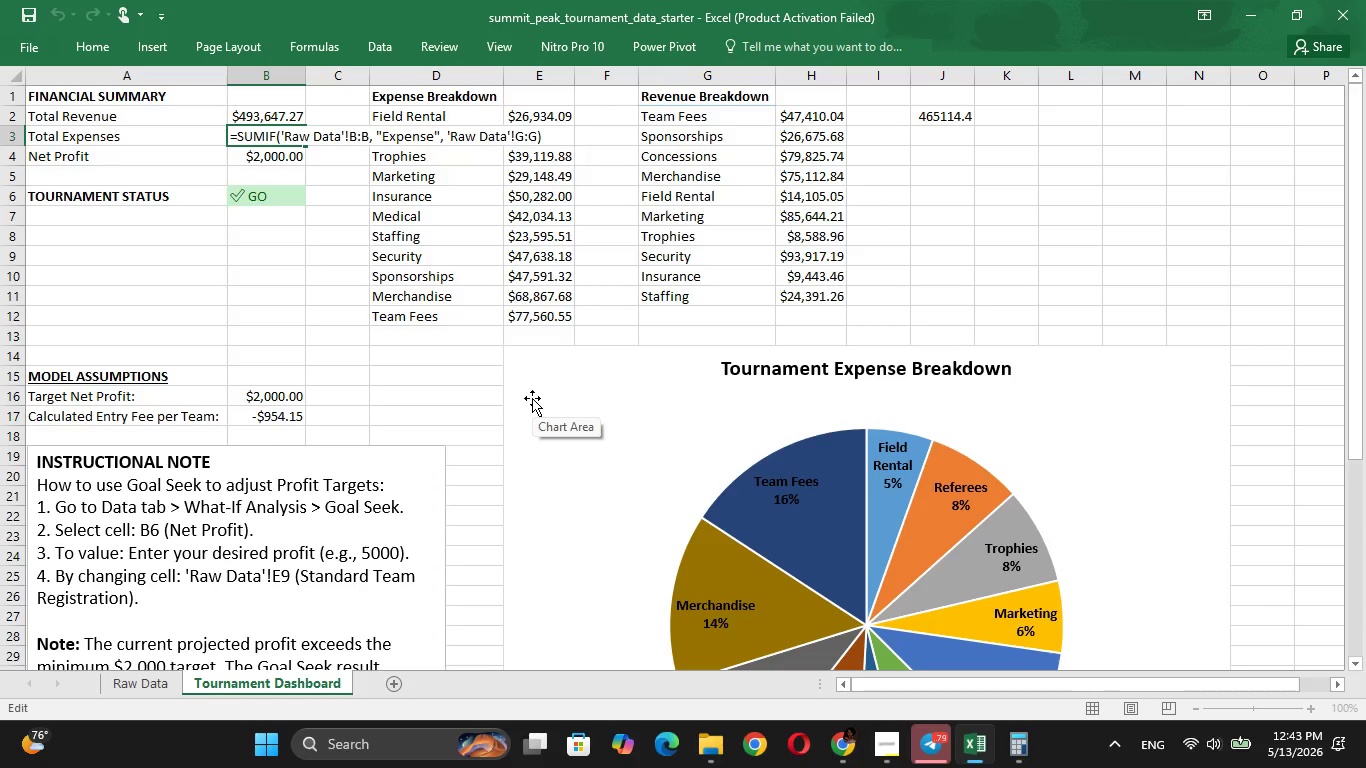 
wait(5.33)
 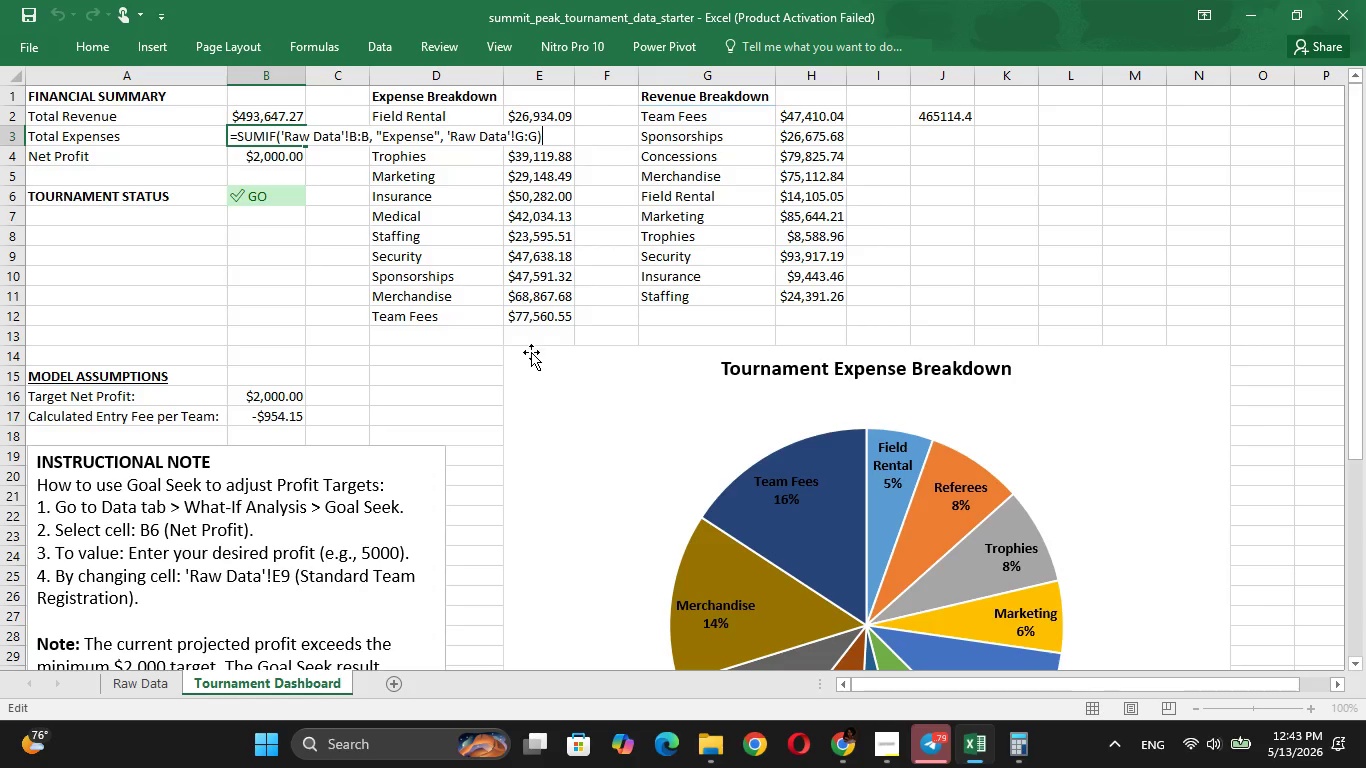 
key(Enter)
 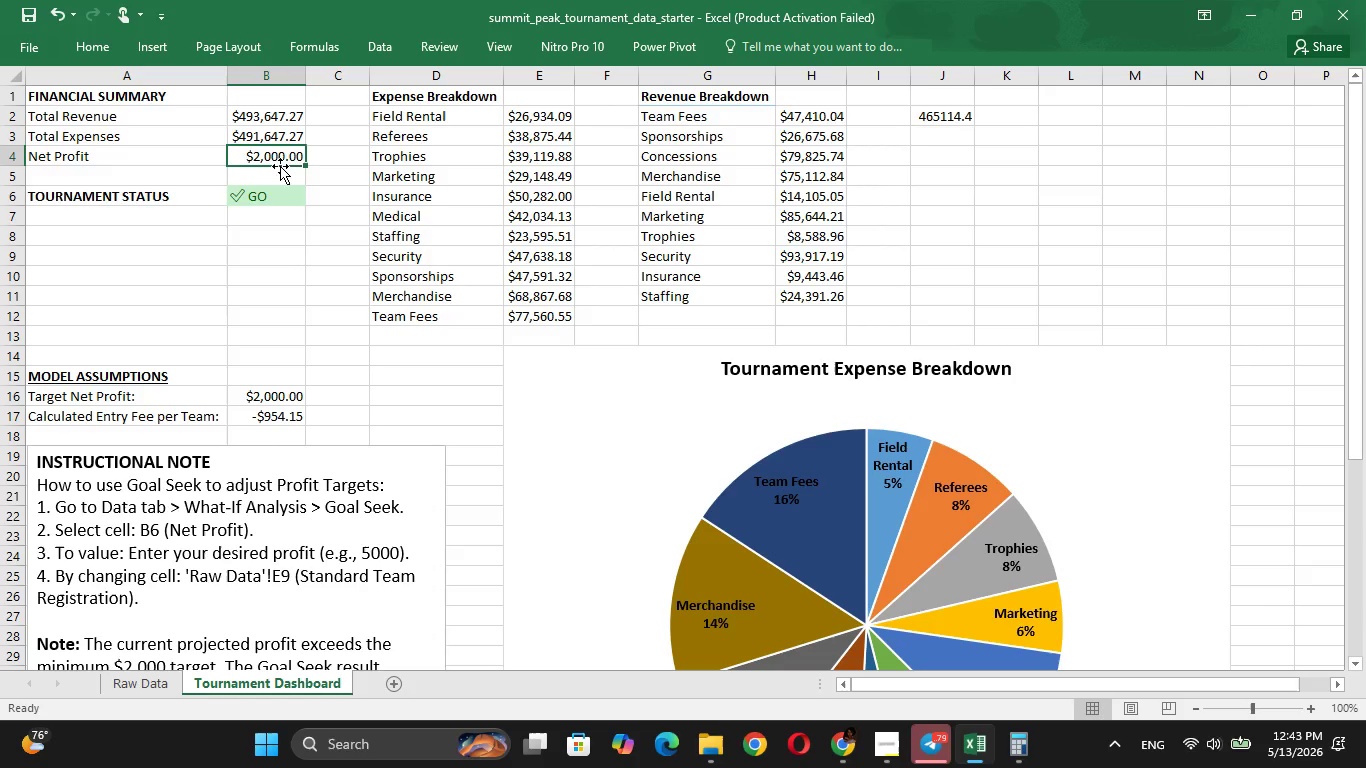 
double_click([291, 155])
 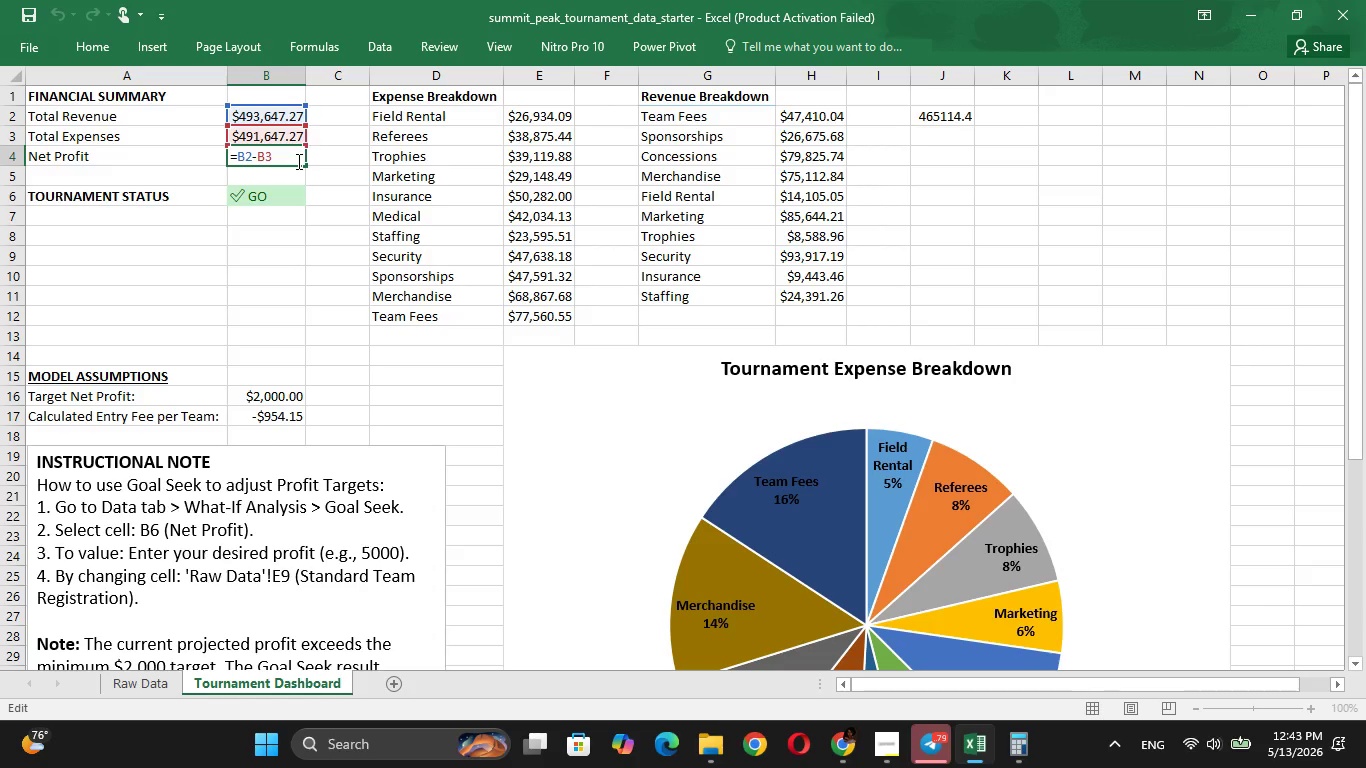 
wait(5.28)
 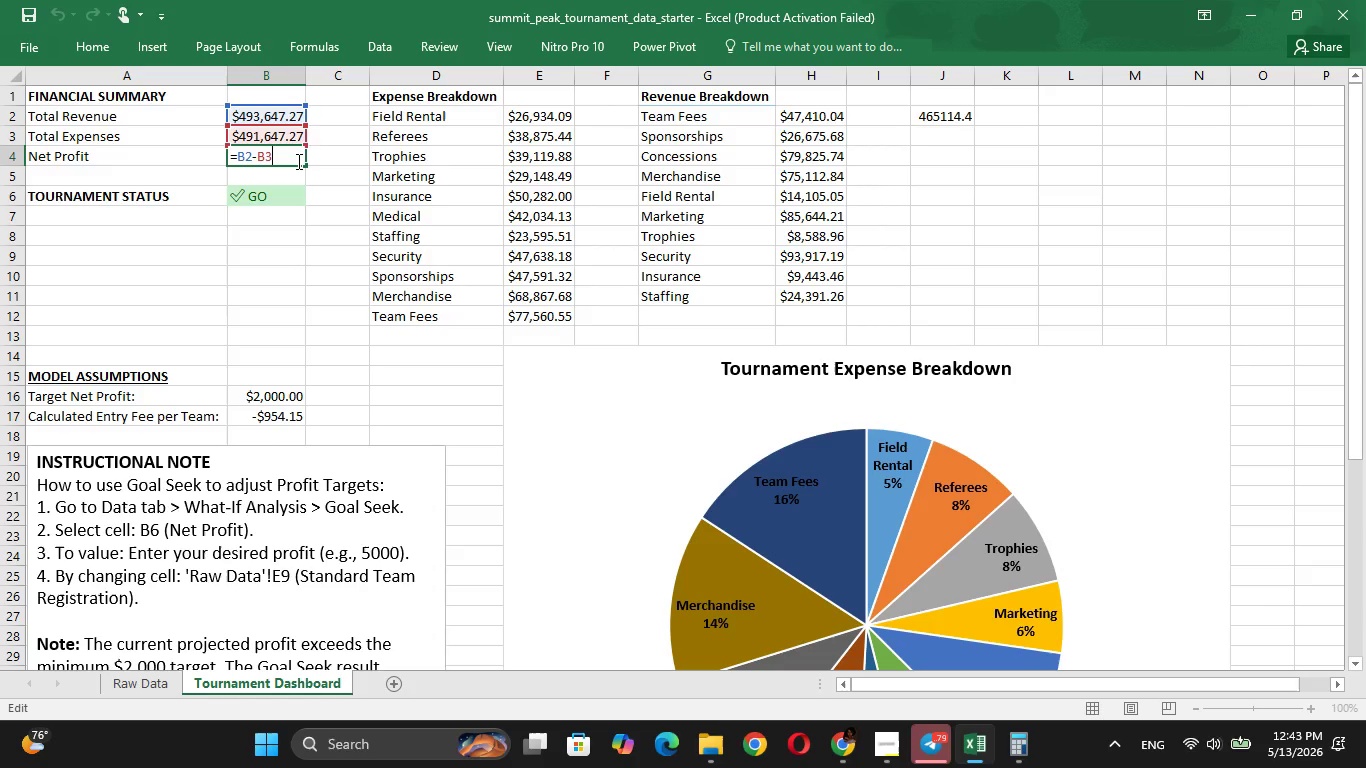 
key(Enter)
 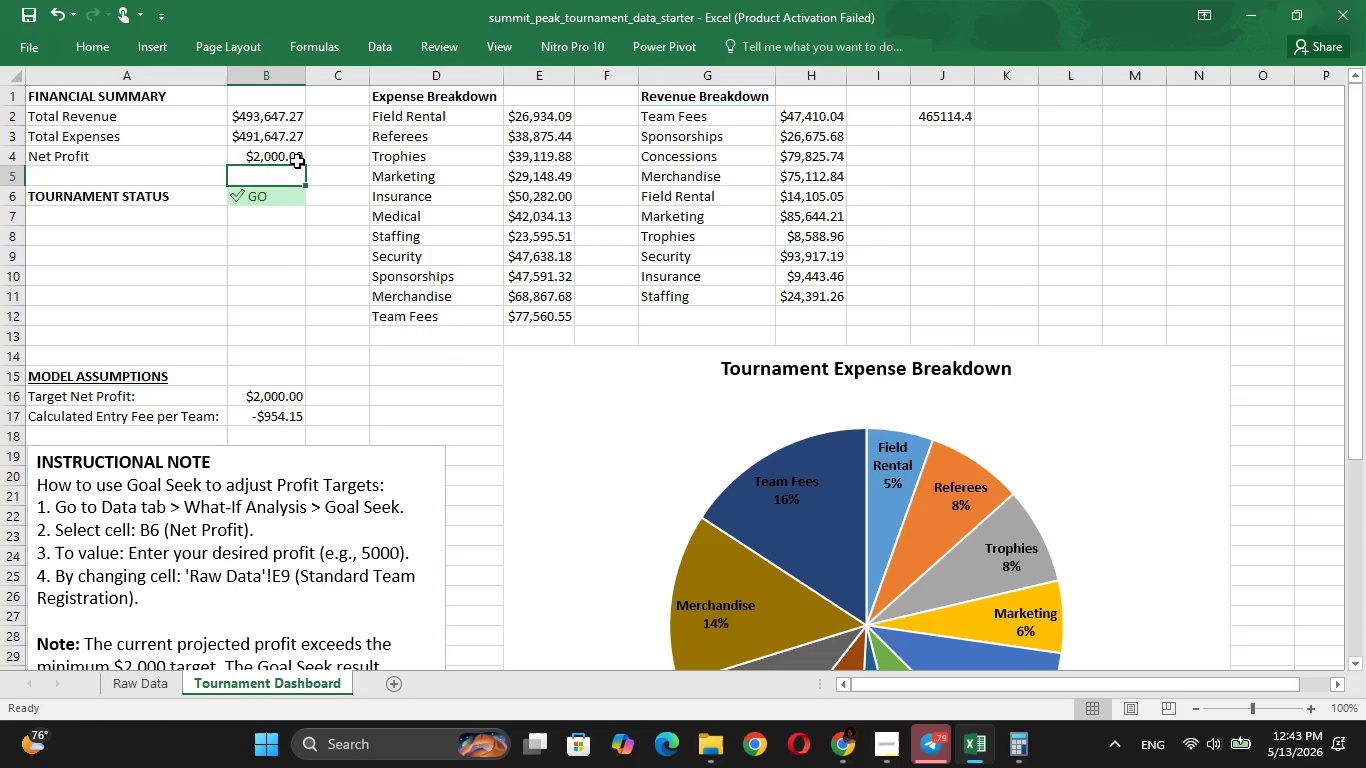 
key(ArrowUp)
 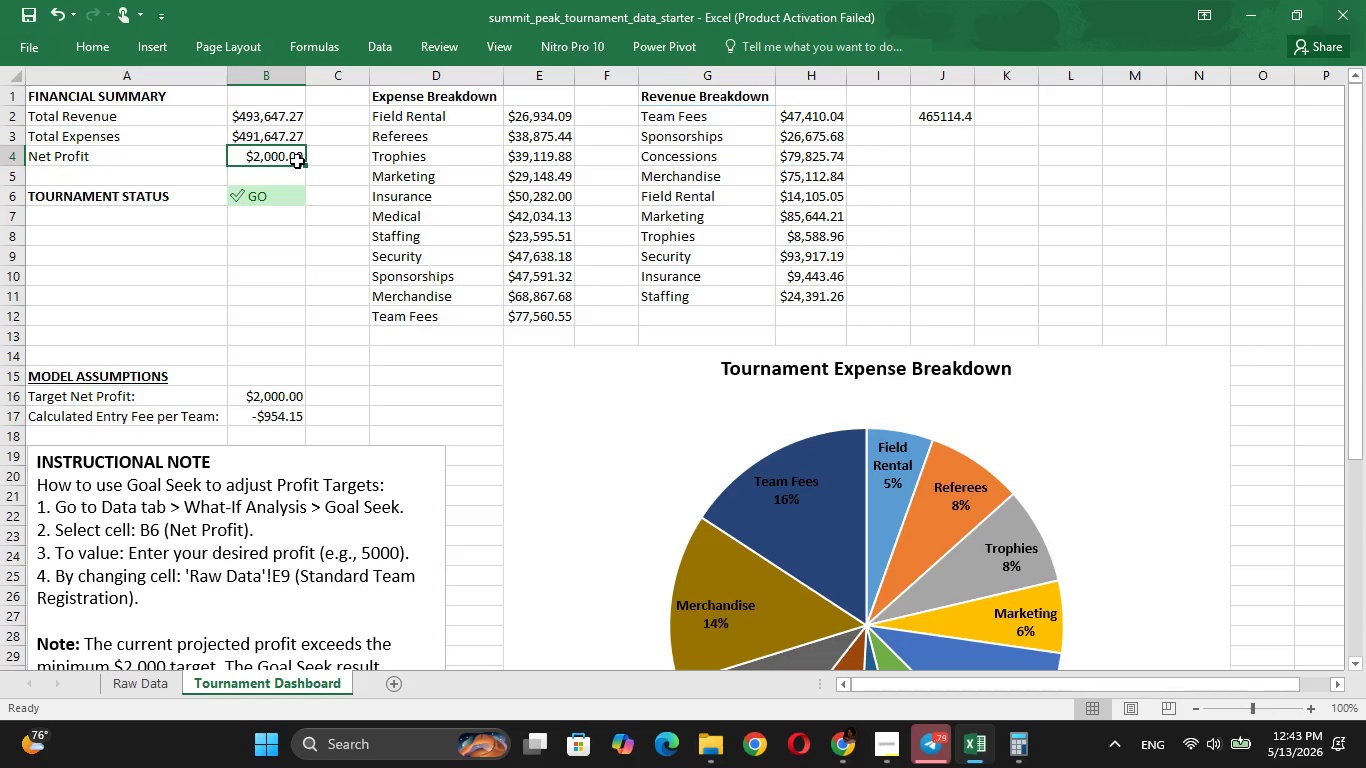 
key(ArrowRight)
 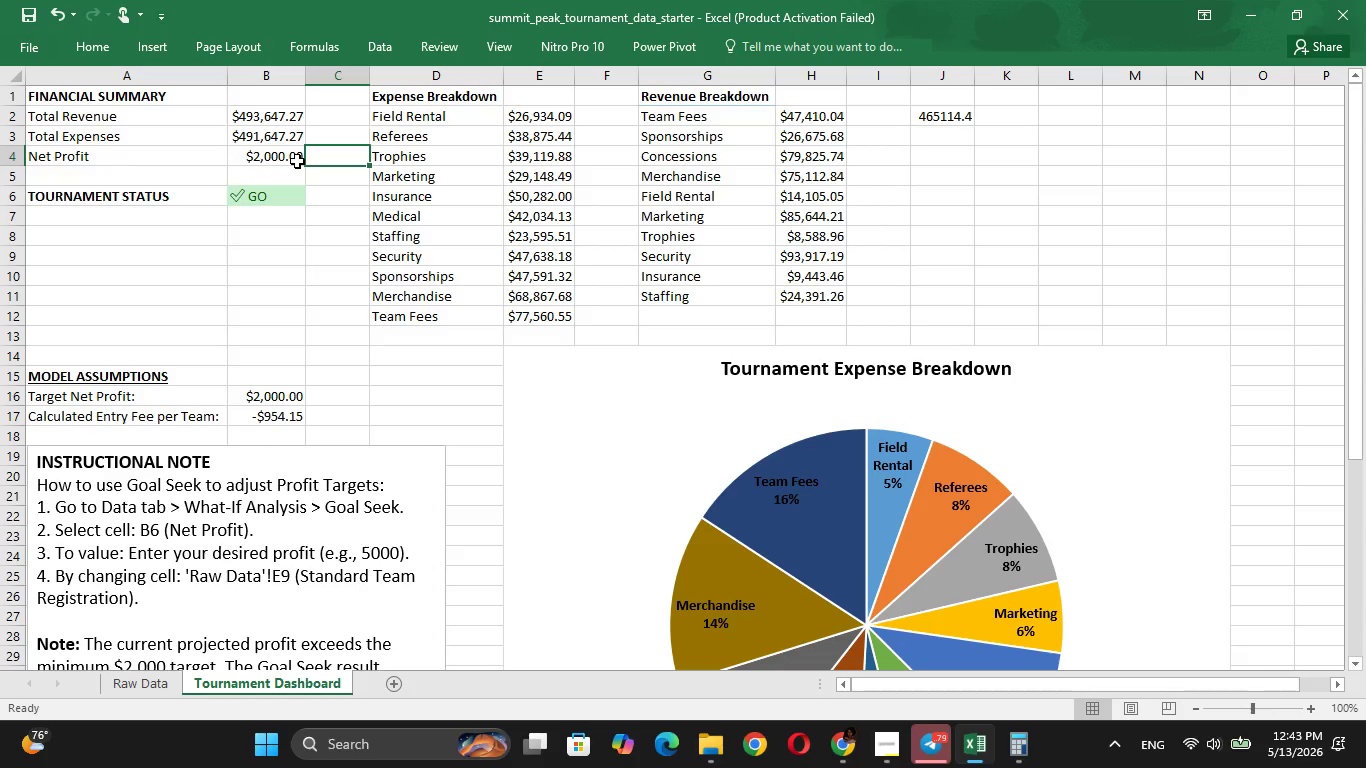 
key(ArrowLeft)
 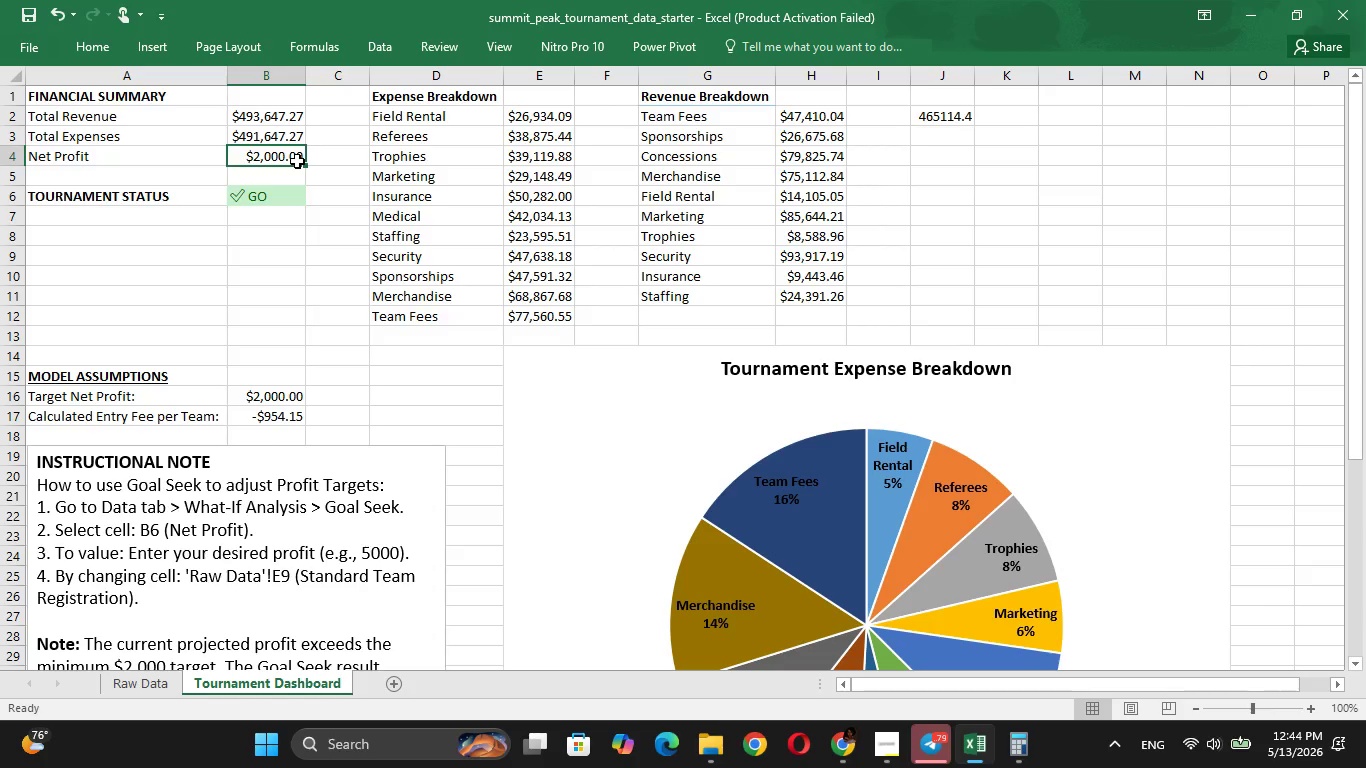 
key(ArrowUp)
 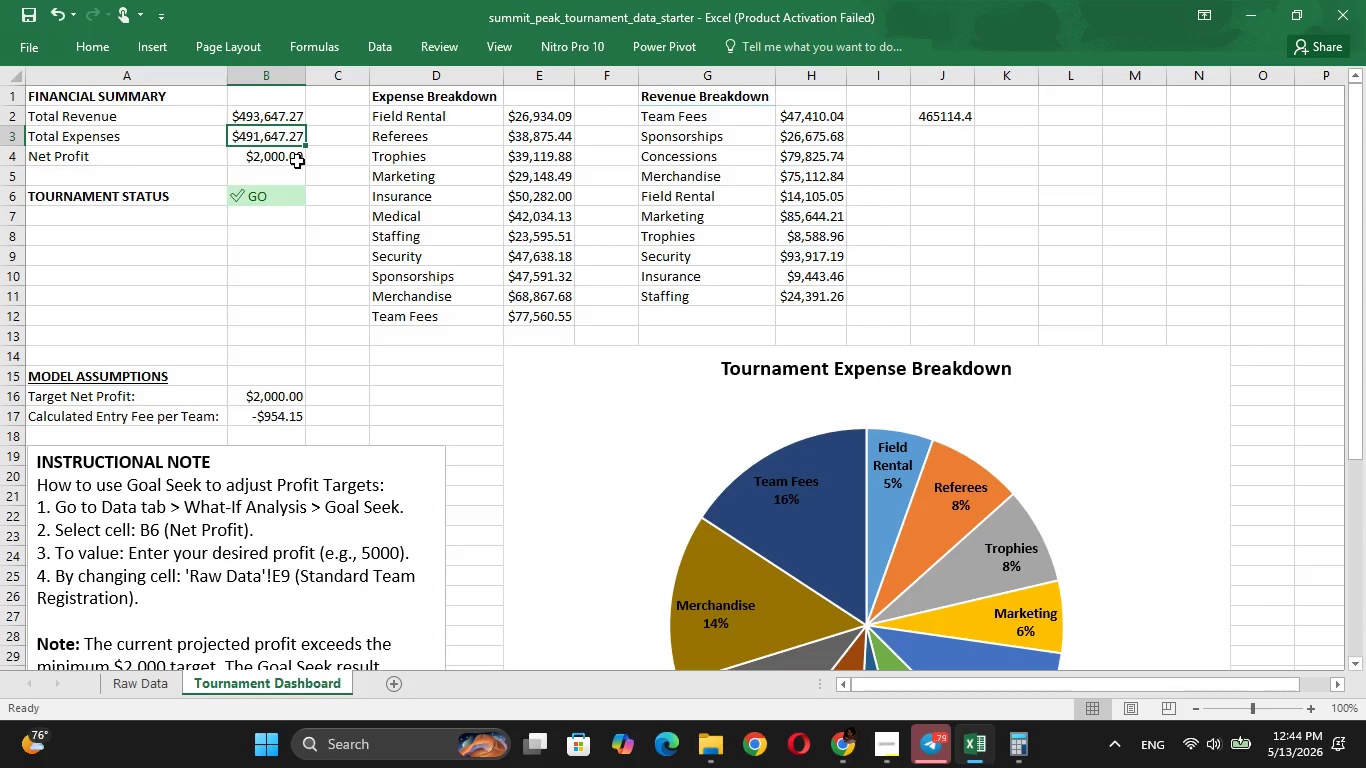 
key(ArrowUp)
 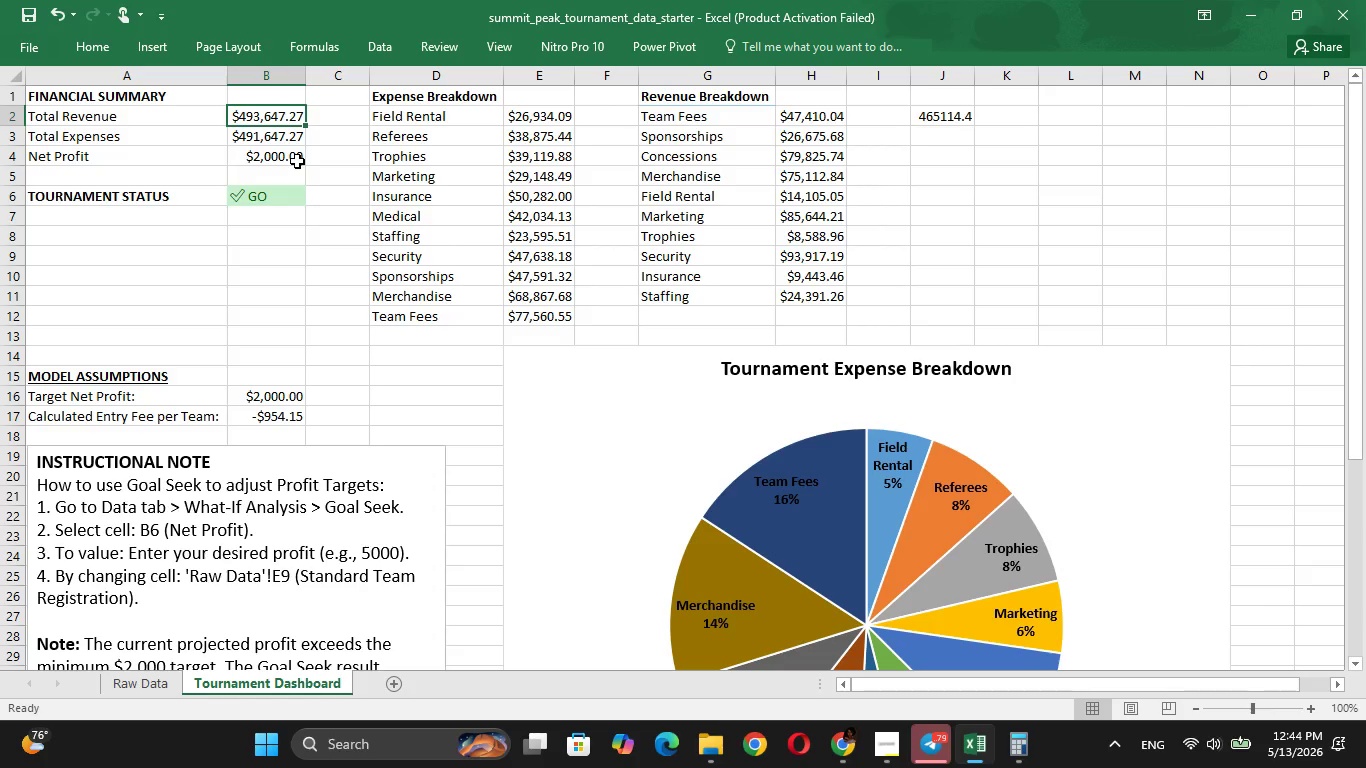 
key(ArrowRight)
 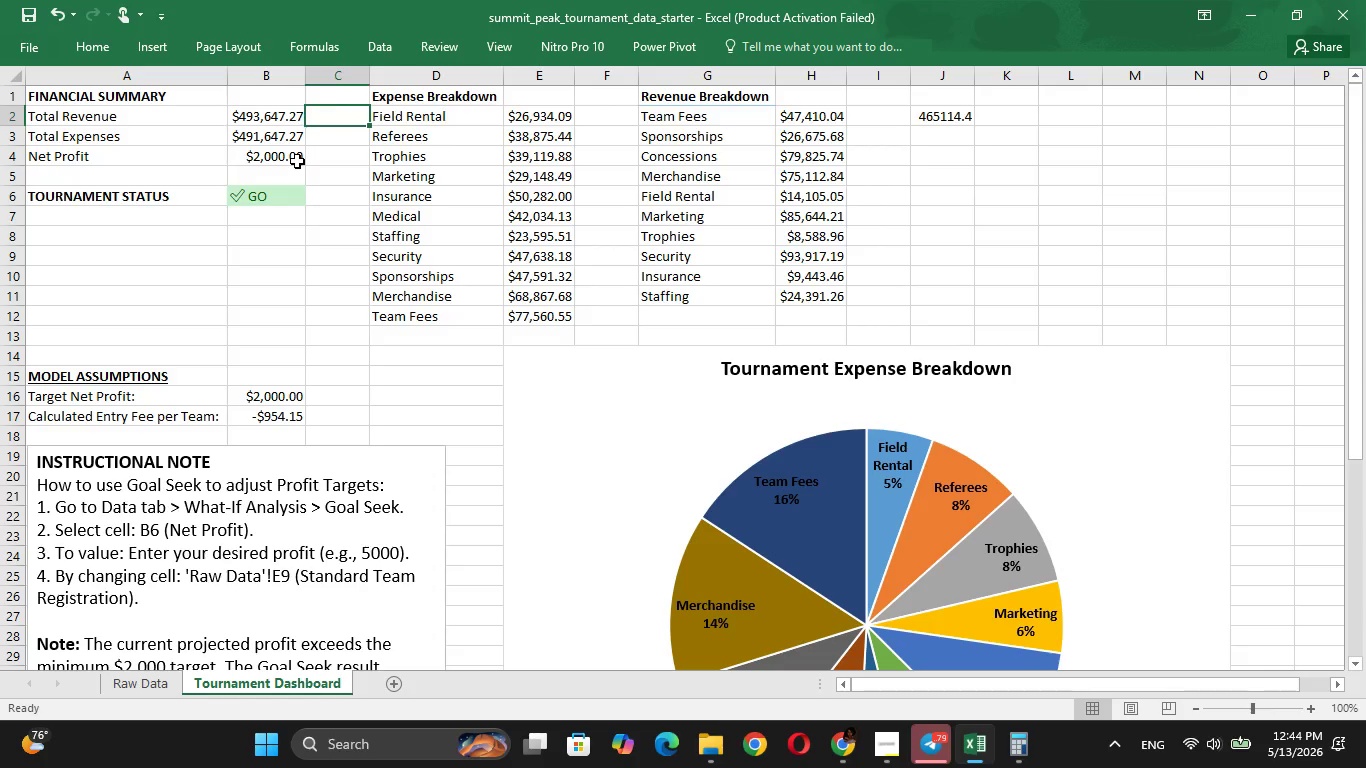 
key(ArrowRight)
 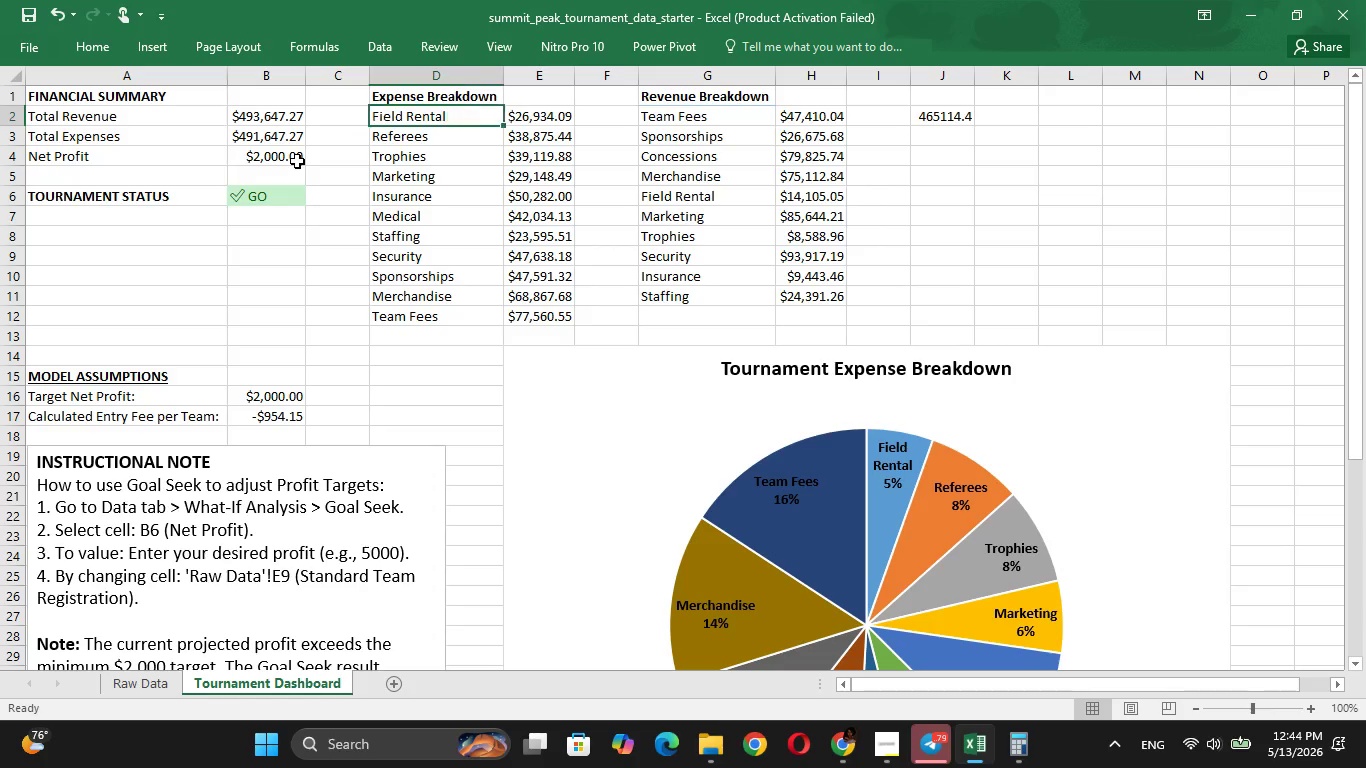 
key(ArrowRight)
 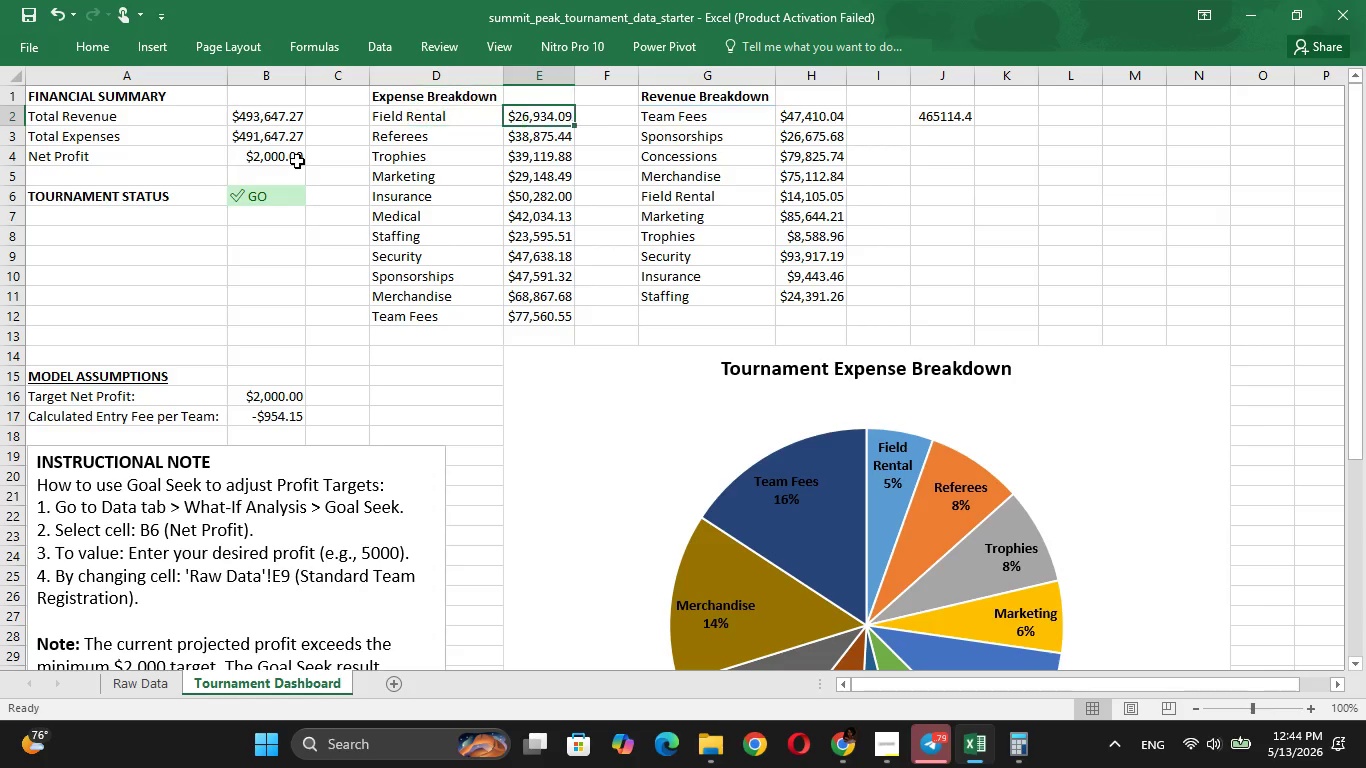 
key(ArrowRight)
 